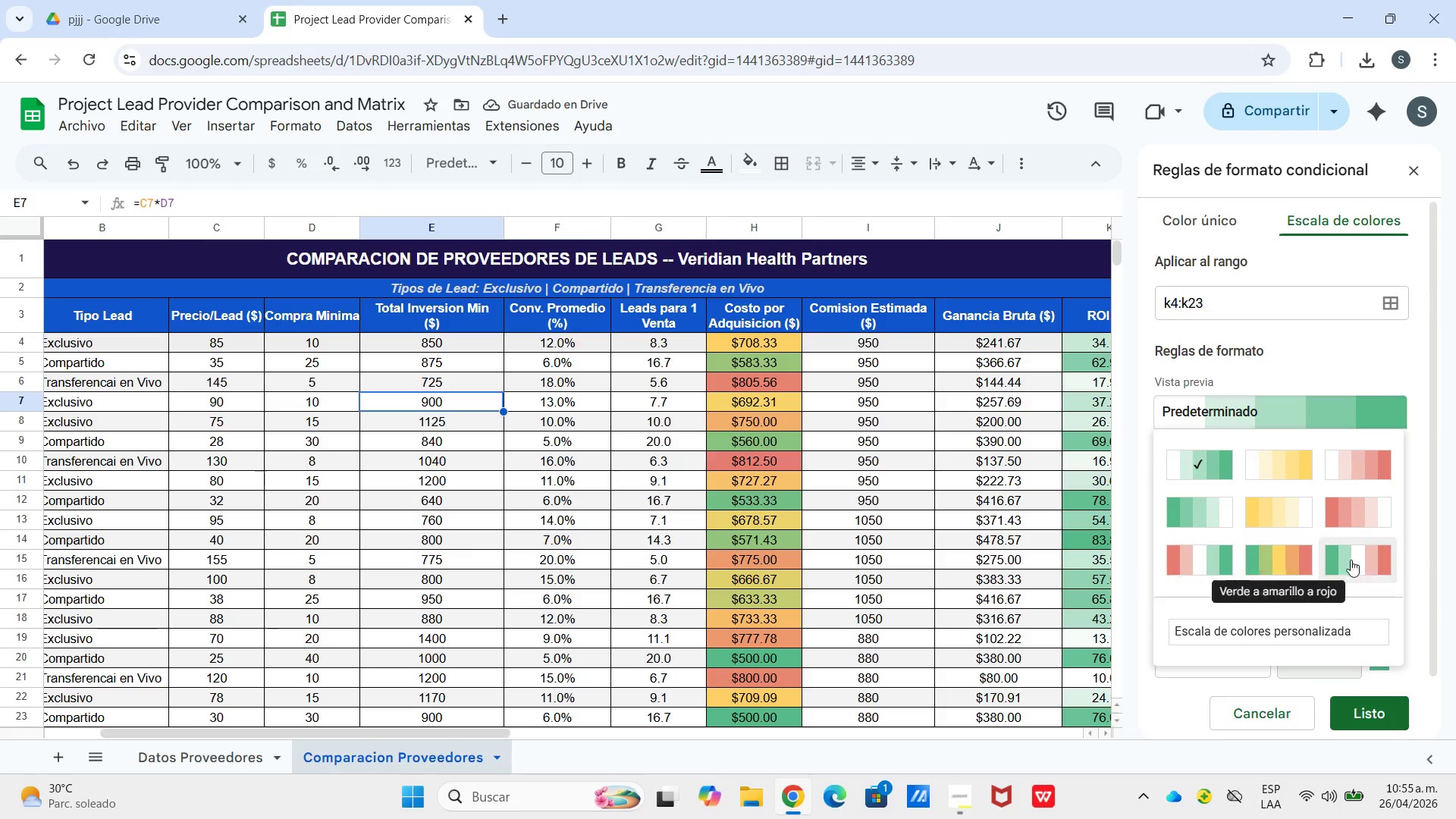 
wait(5.58)
 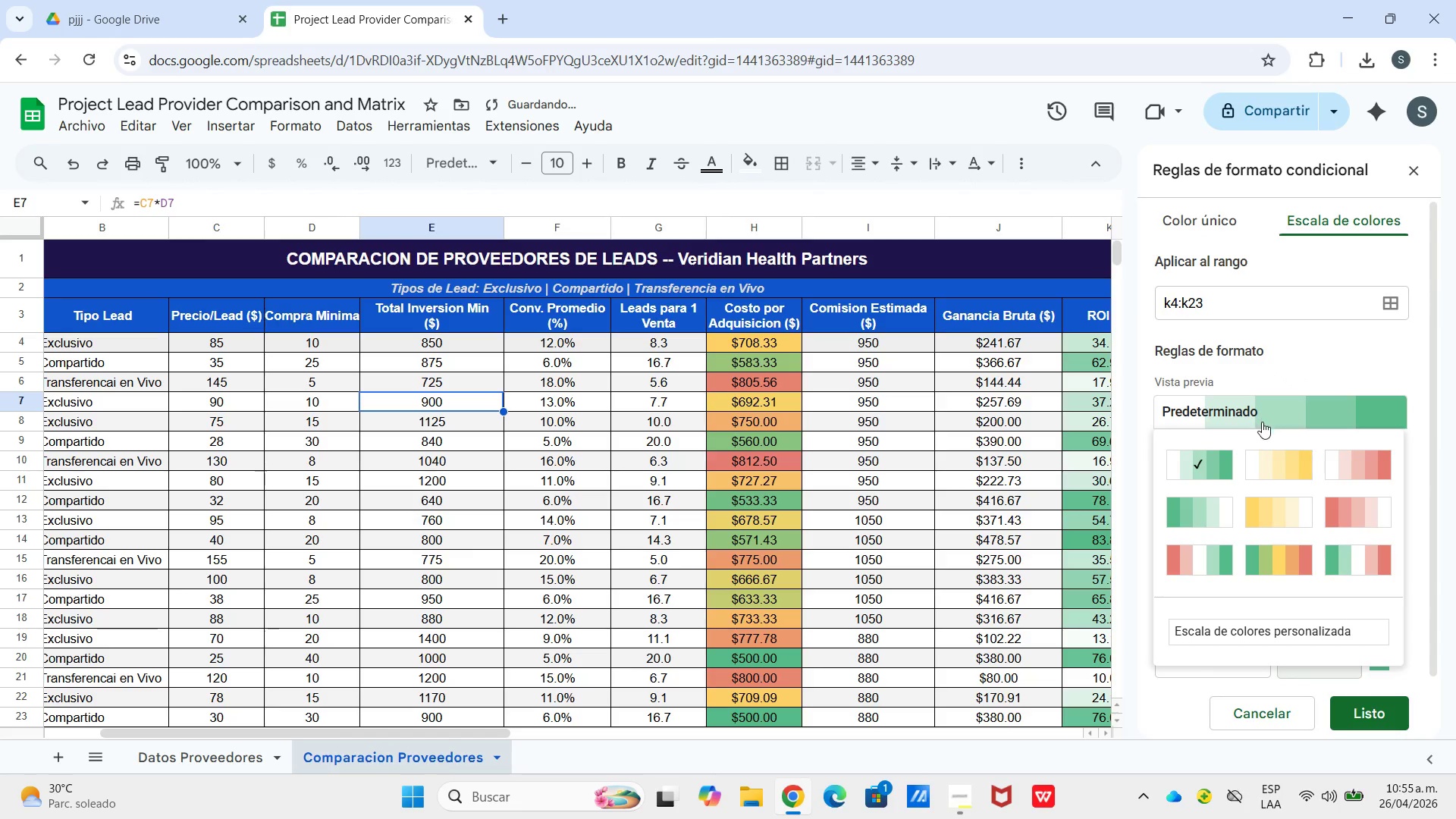 
mouse_move([1235, 555])
 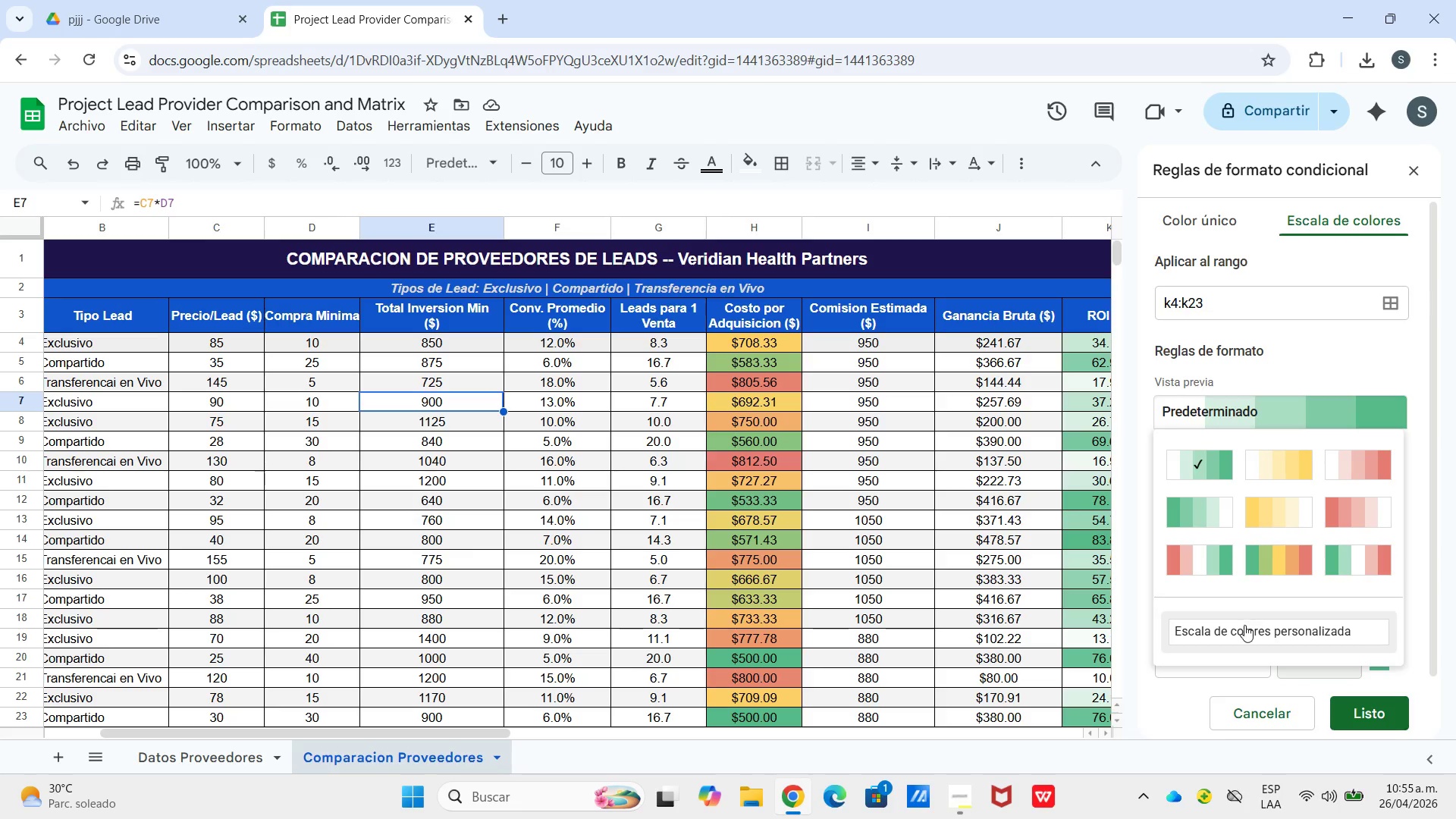 
left_click([1244, 625])
 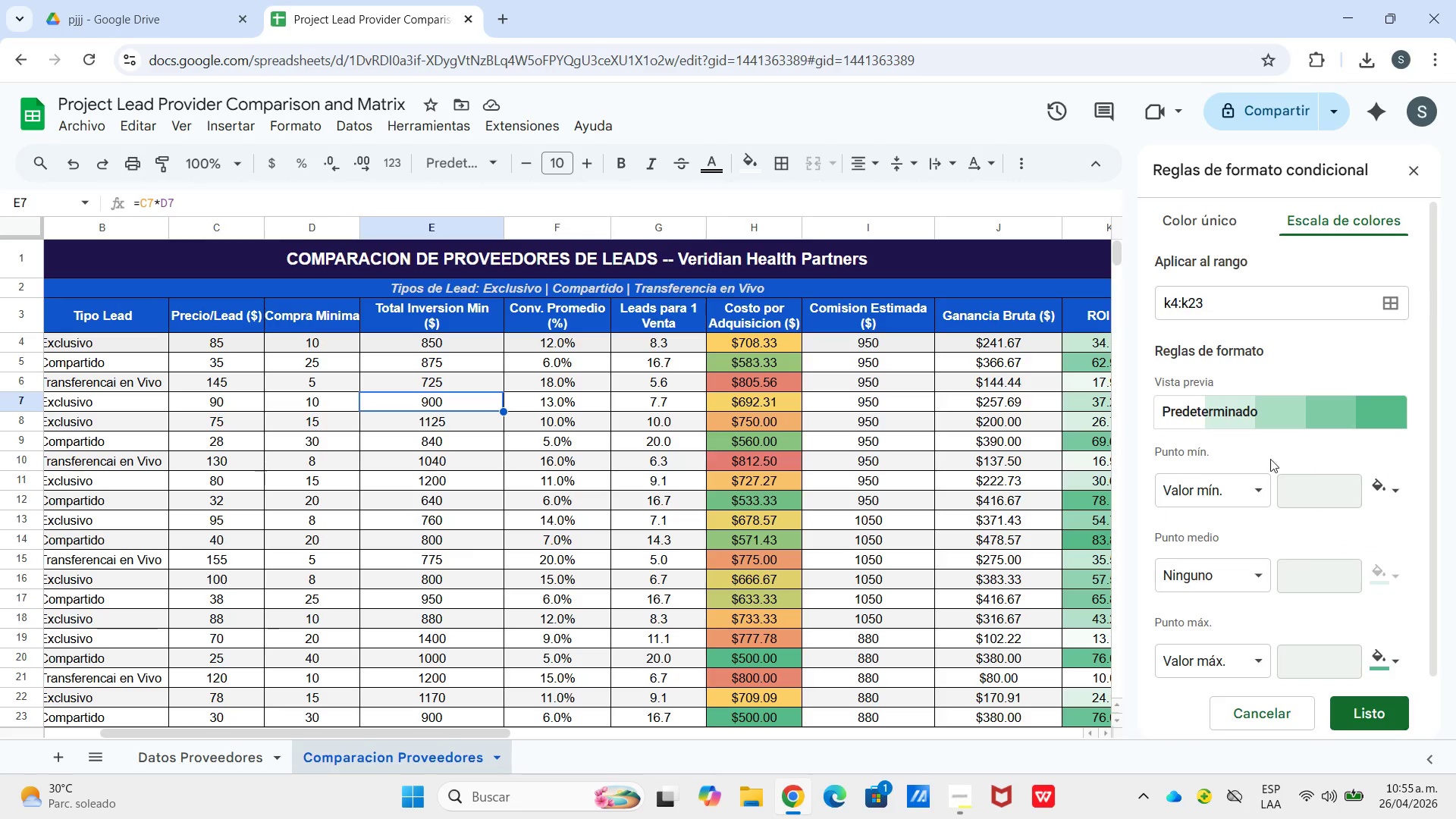 
left_click([1293, 418])
 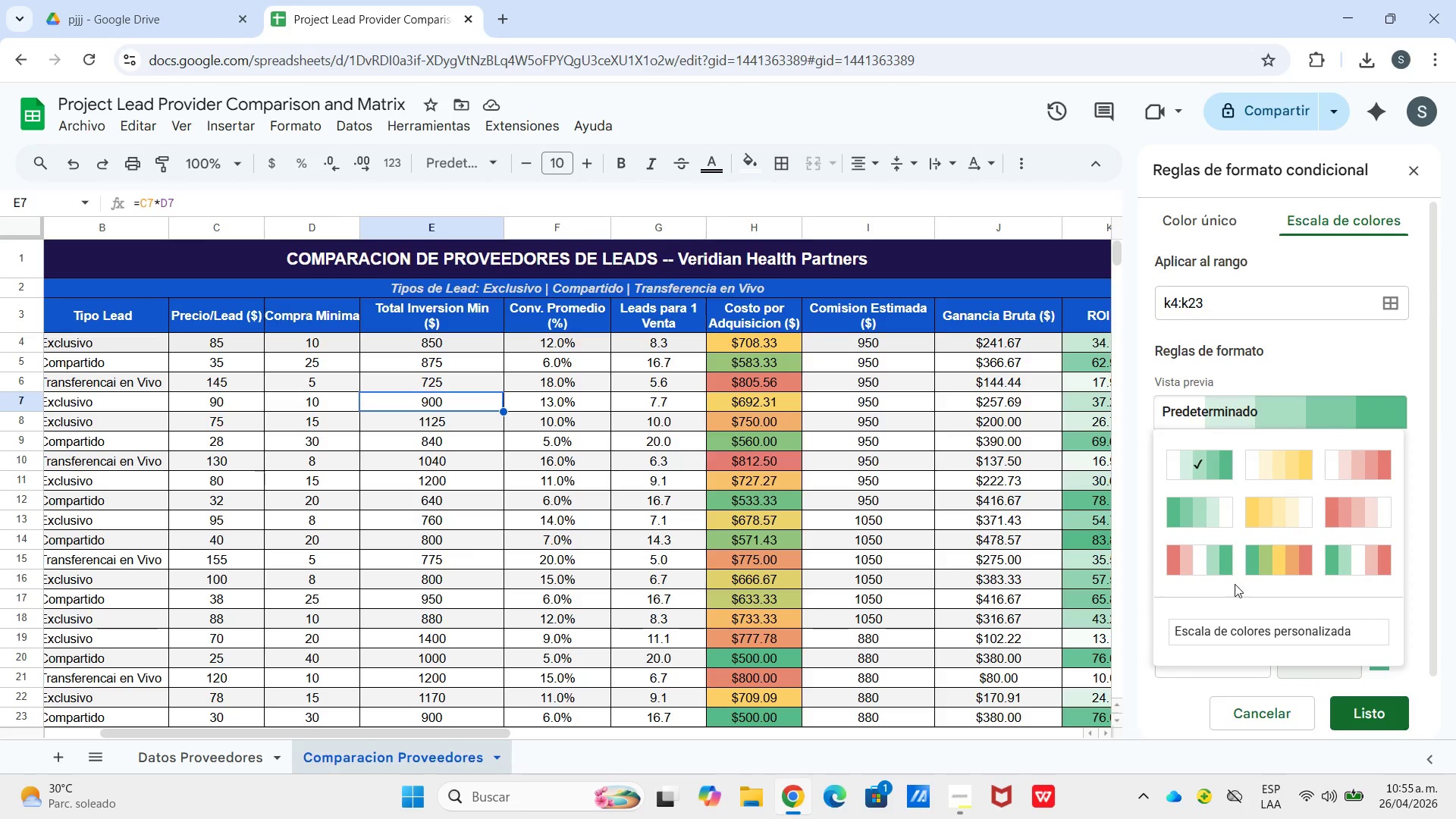 
mouse_move([1213, 557])
 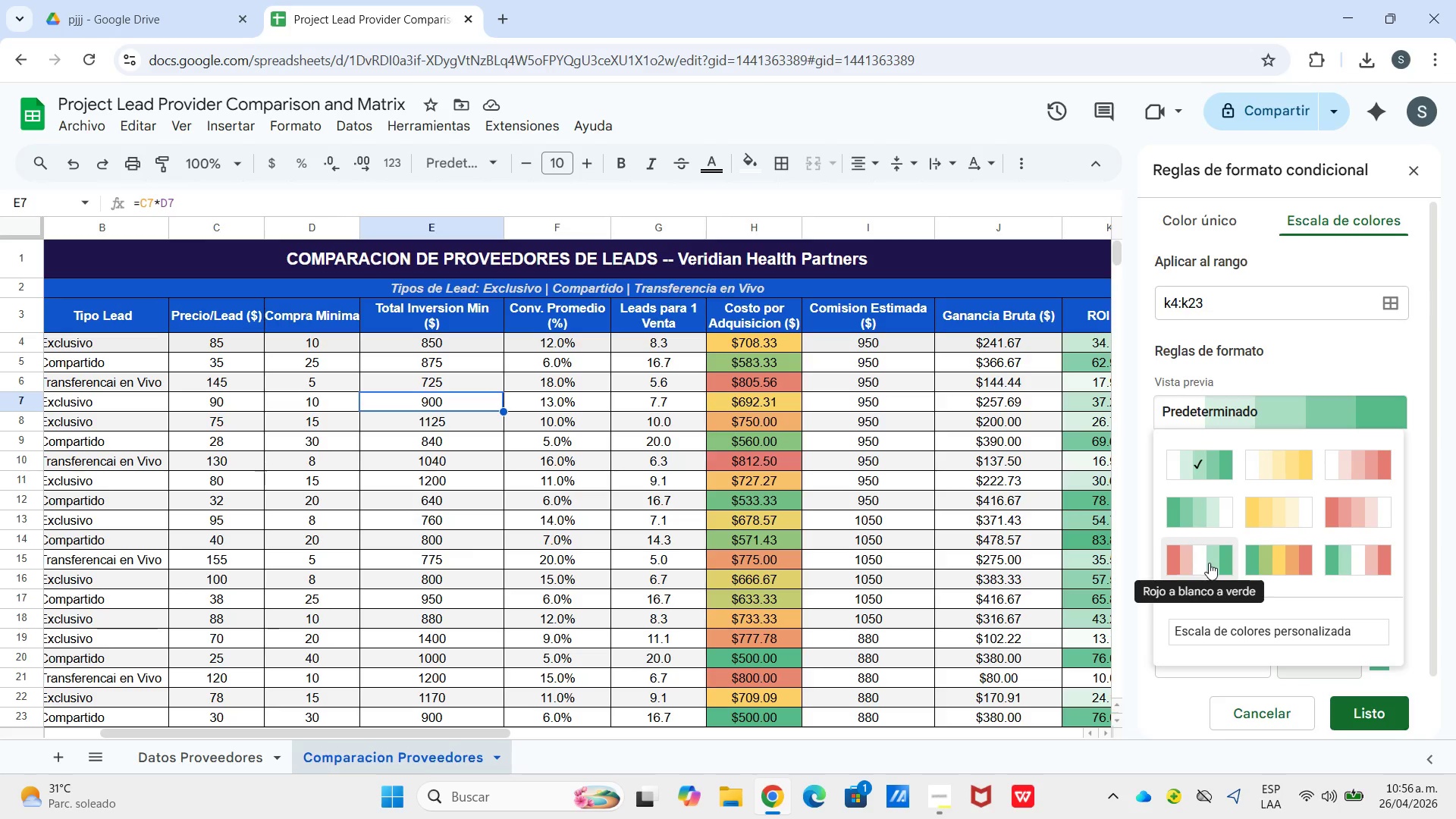 
scroll: coordinate [1279, 555], scroll_direction: down, amount: 6.0
 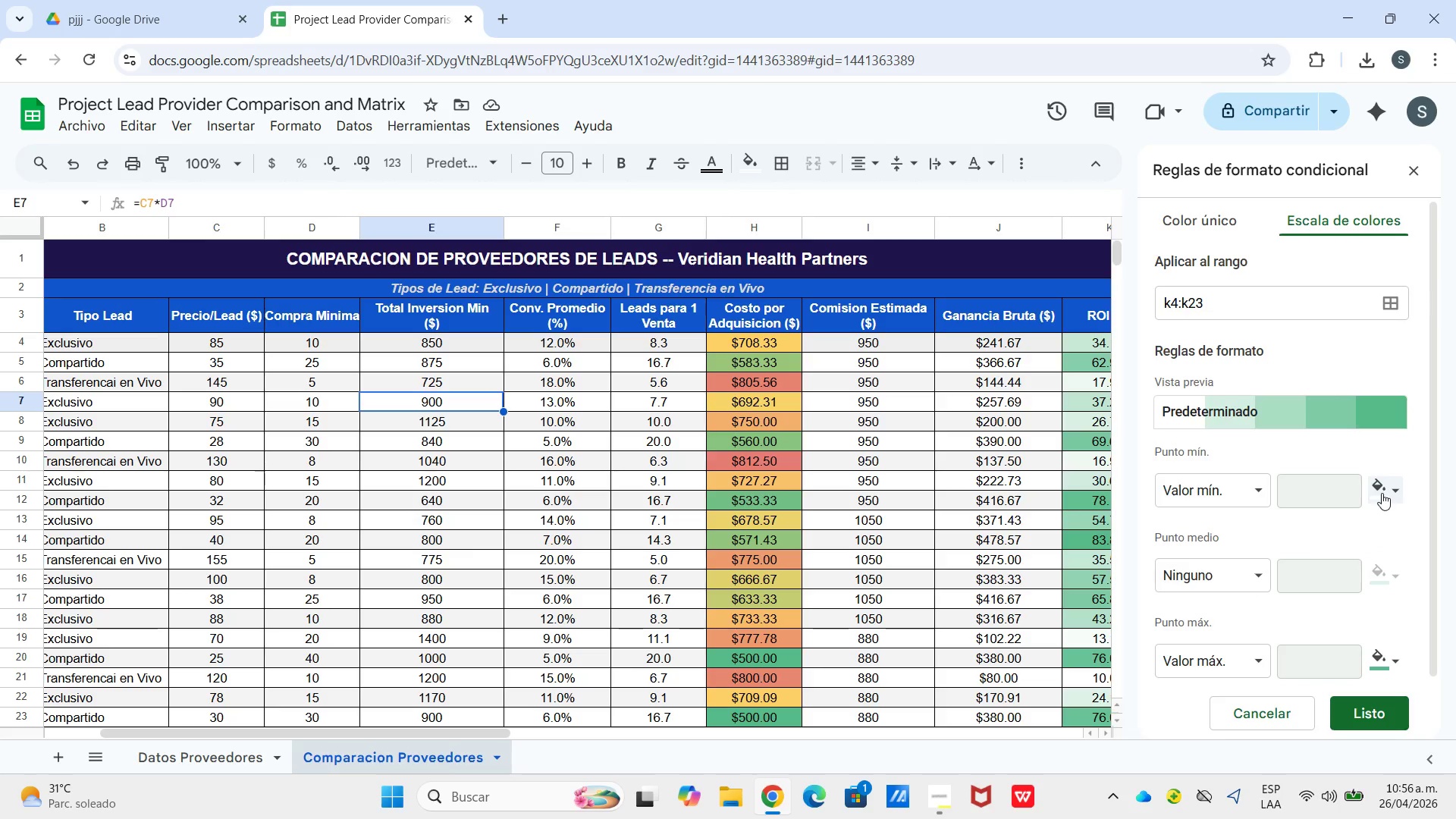 
left_click([1382, 493])
 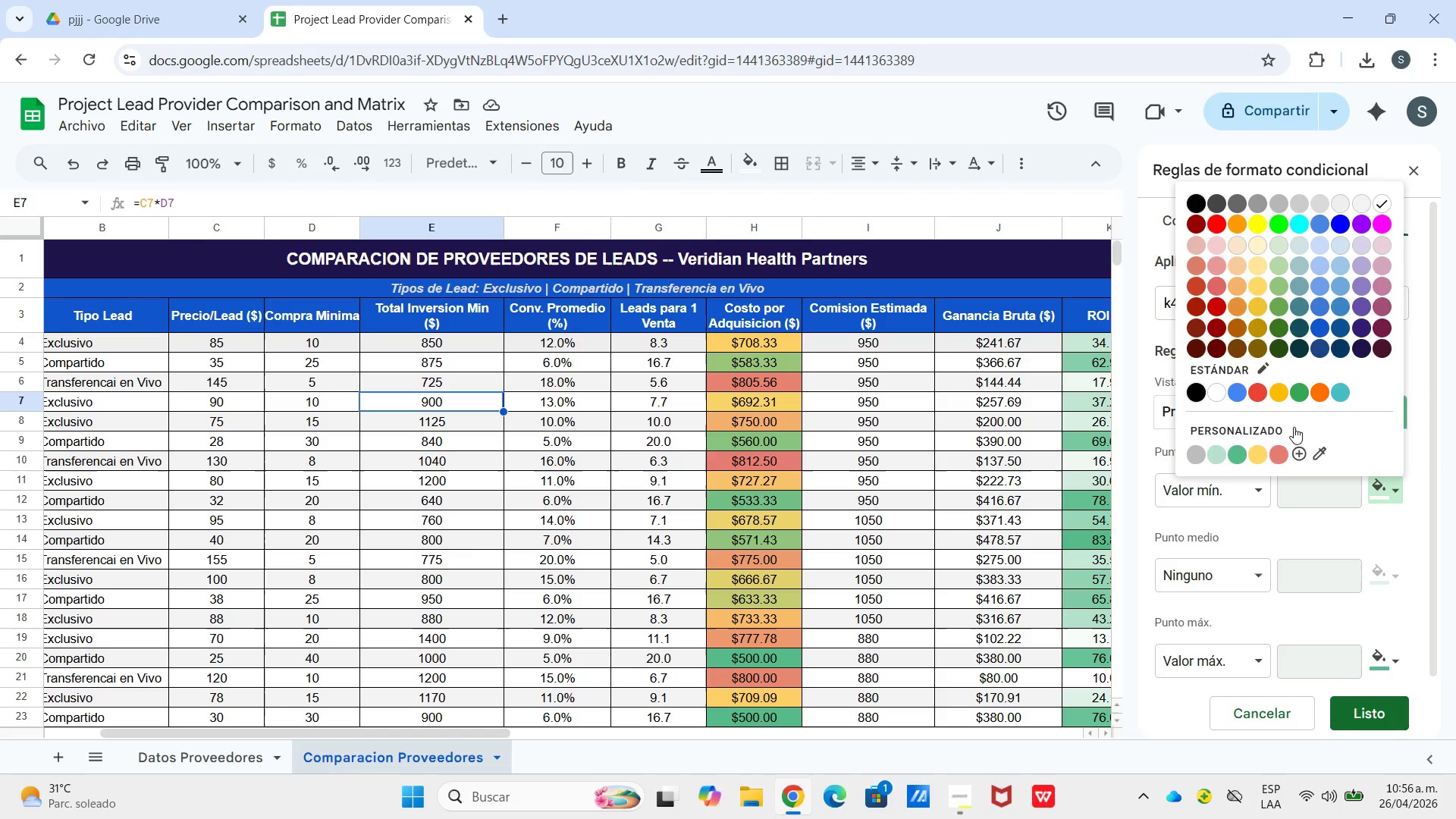 
left_click([1277, 455])
 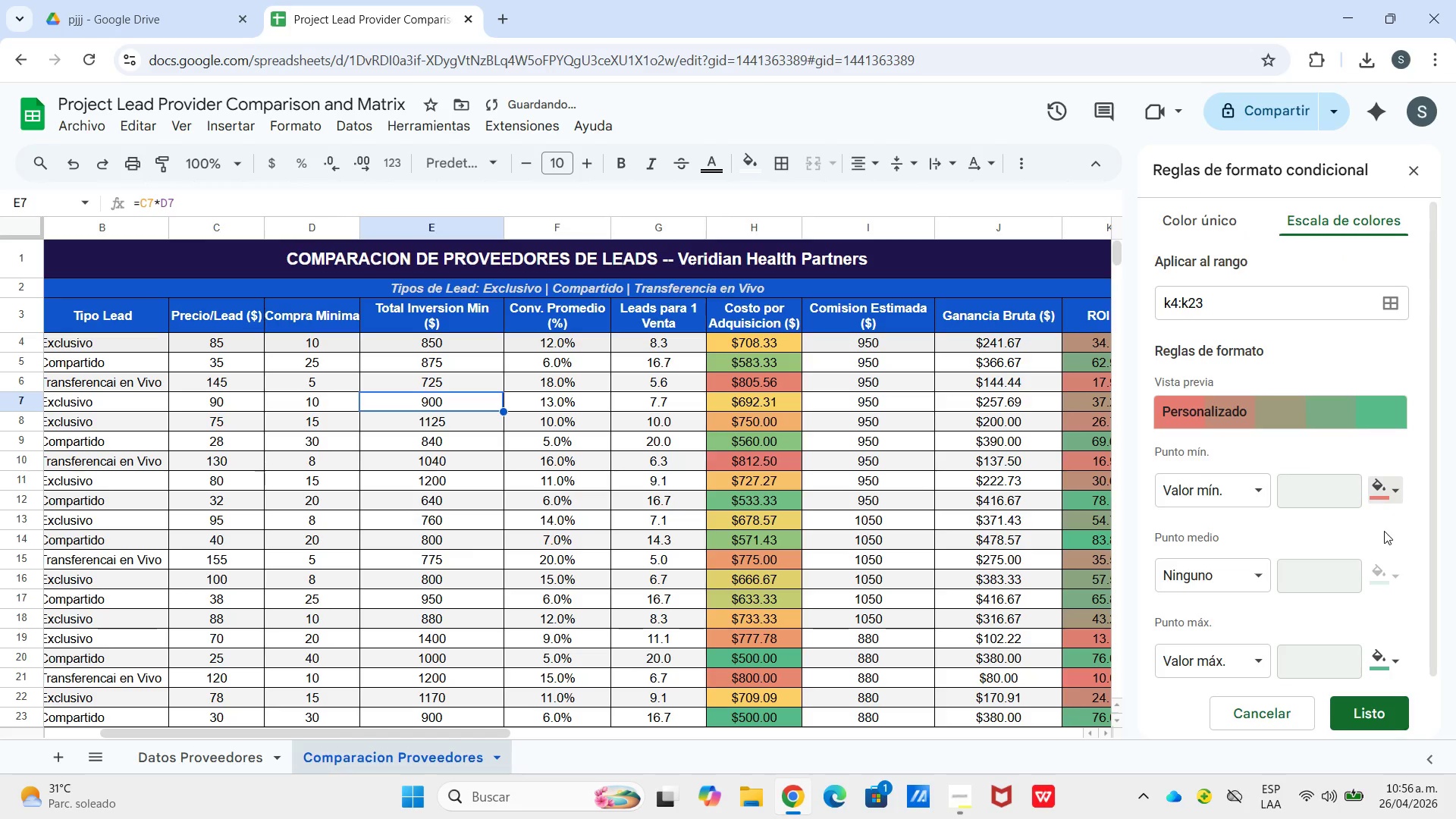 
left_click([1387, 580])
 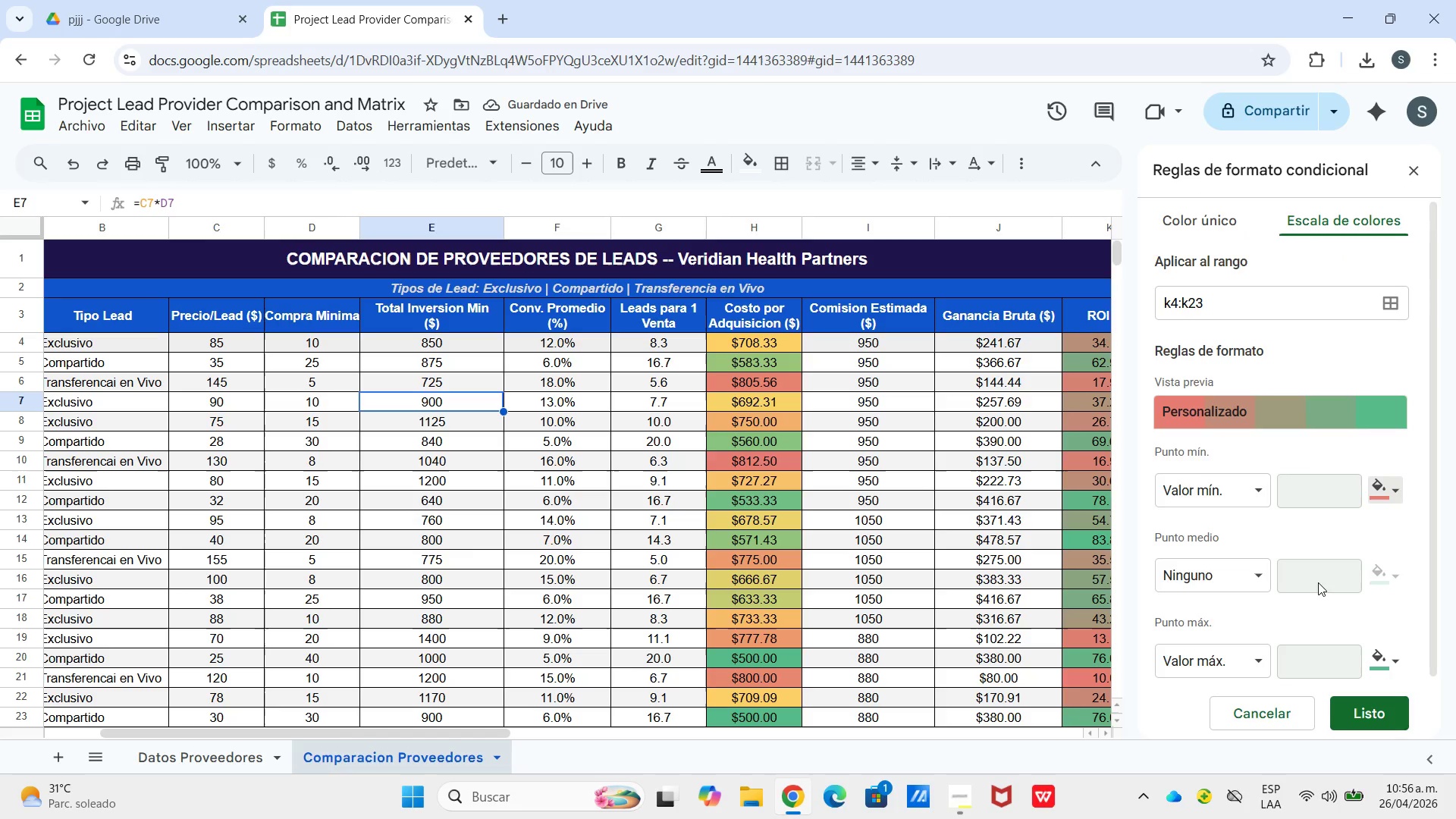 
left_click([1318, 582])
 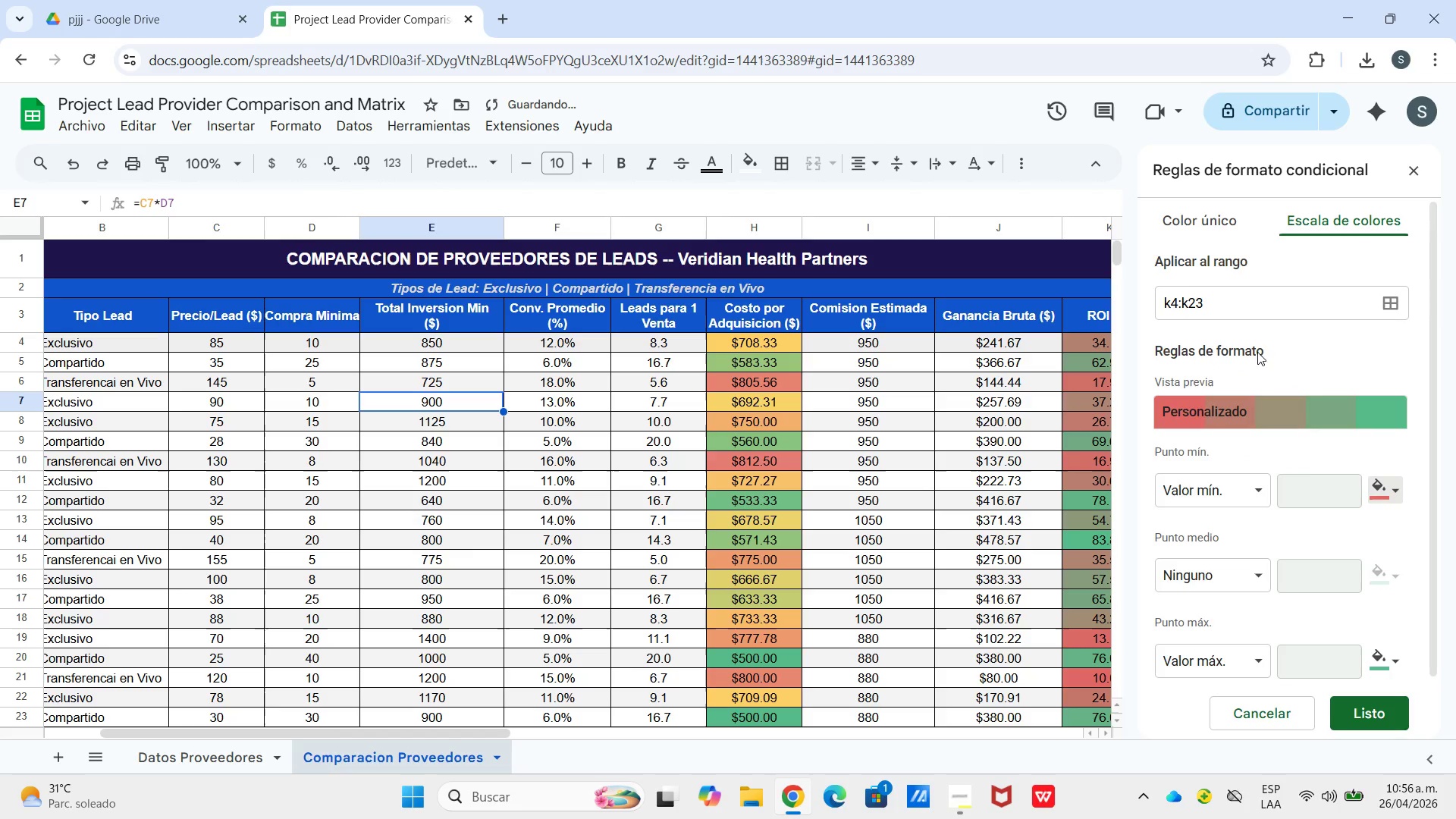 
left_click([1268, 422])
 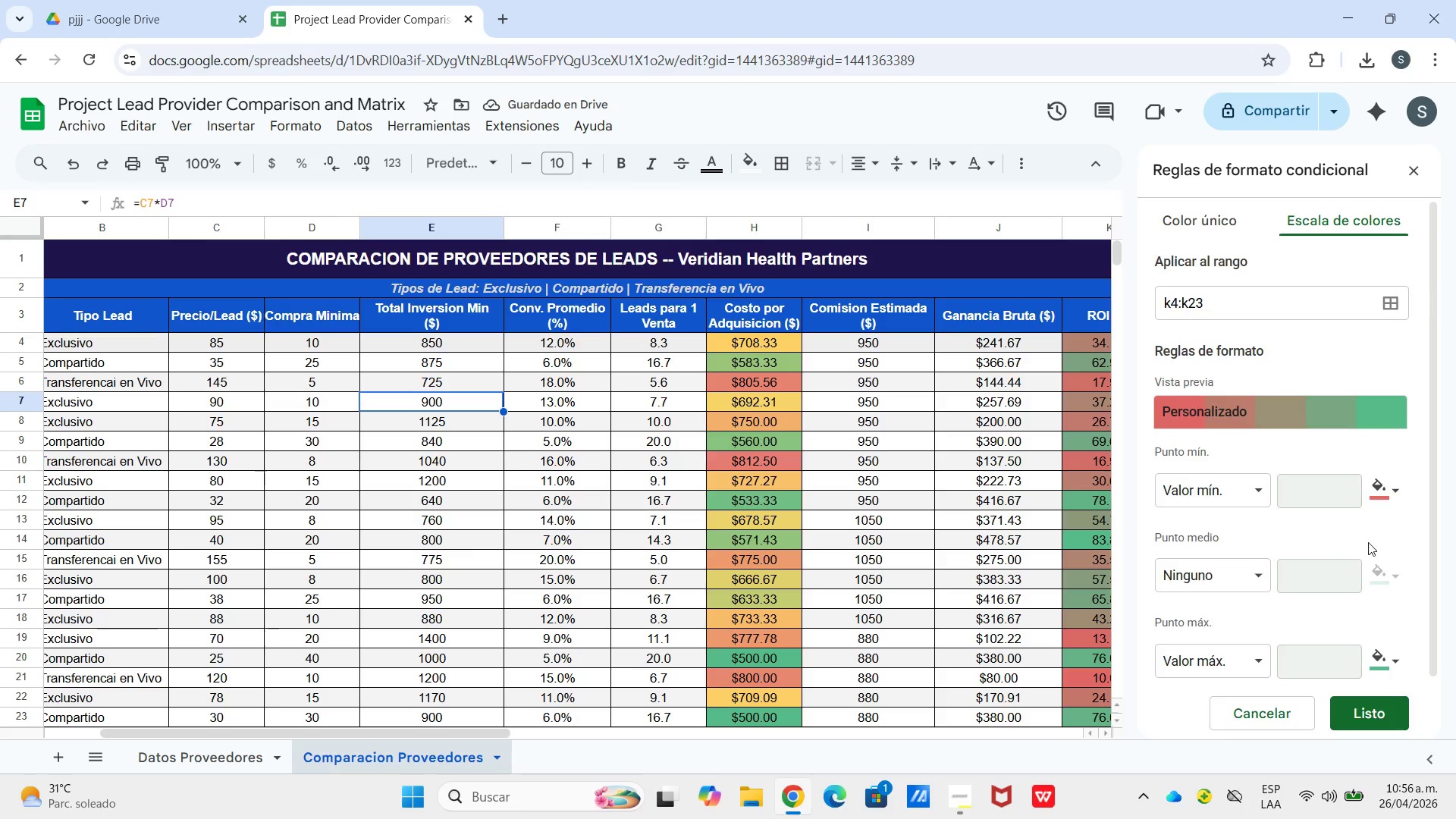 
left_click([1382, 573])
 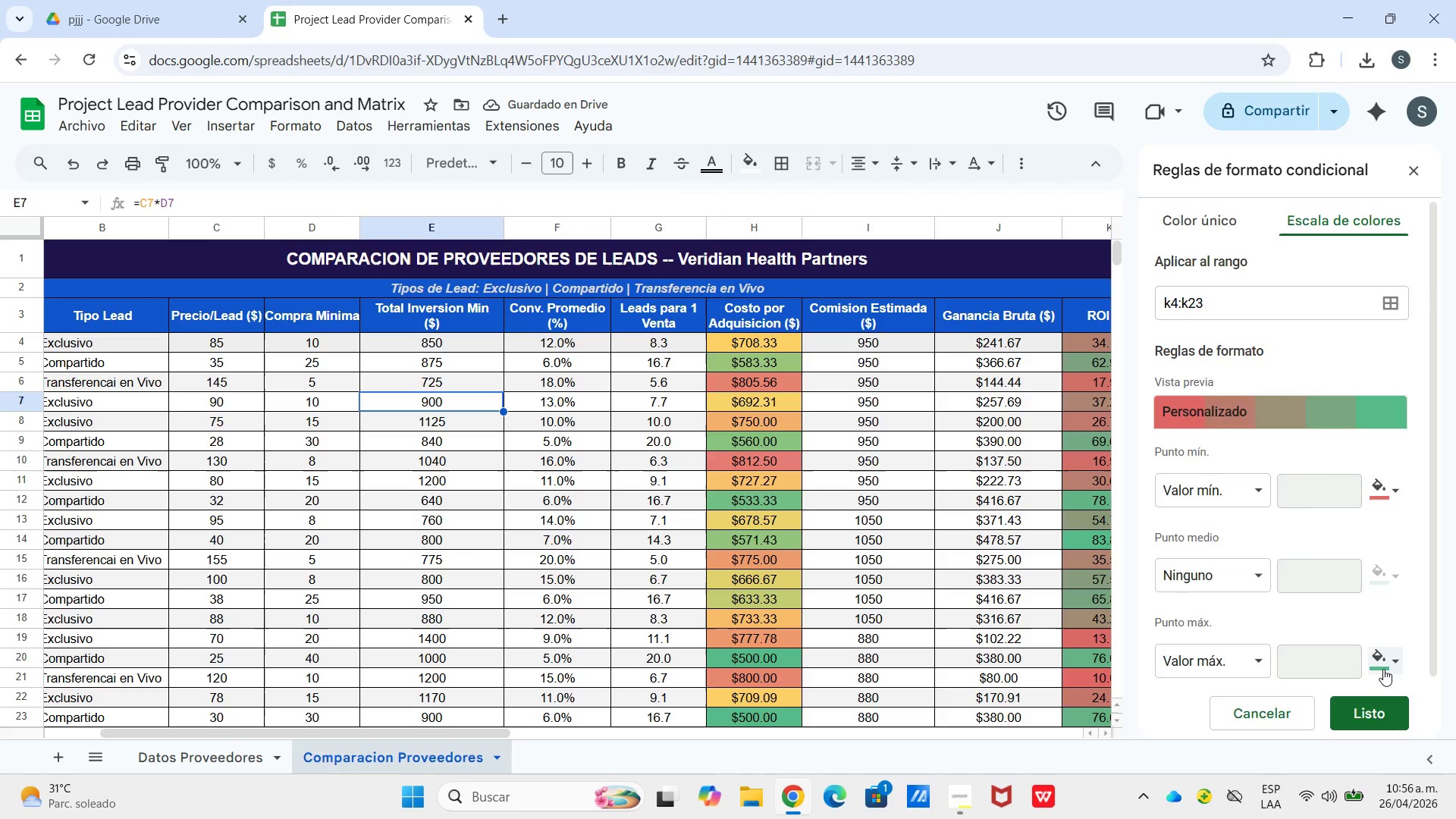 
left_click([1383, 670])
 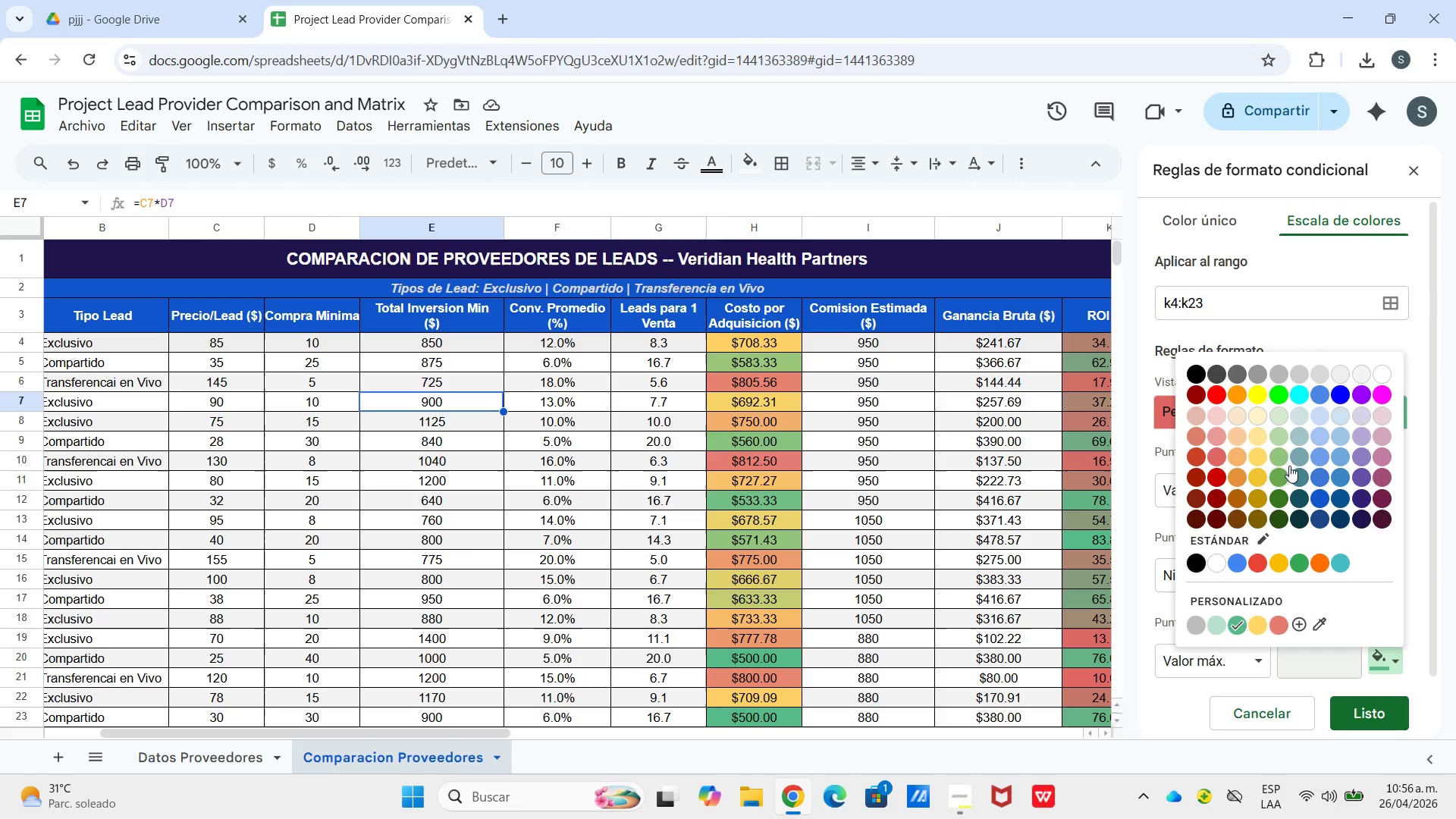 
left_click([1305, 340])
 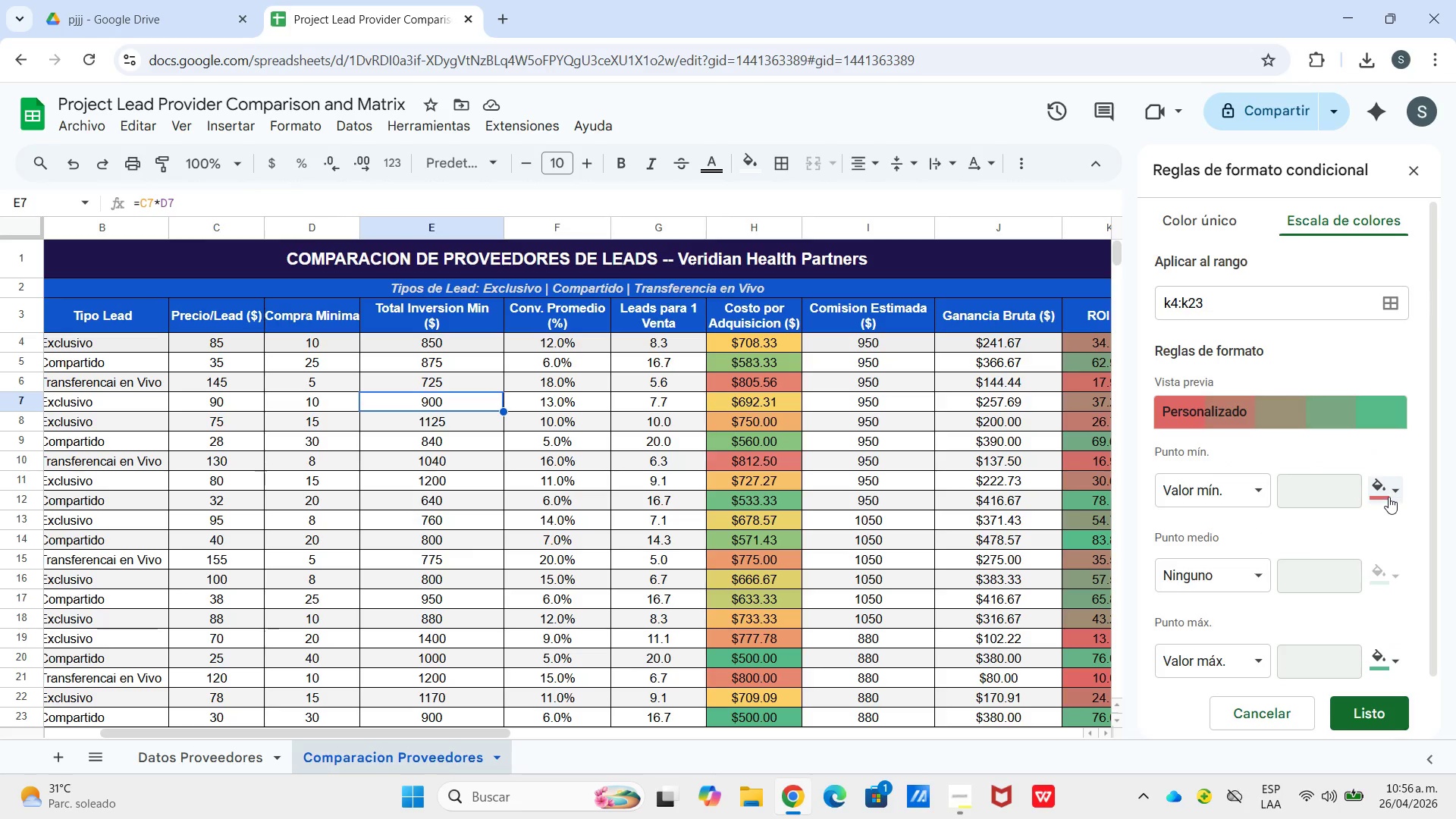 
left_click([1388, 494])
 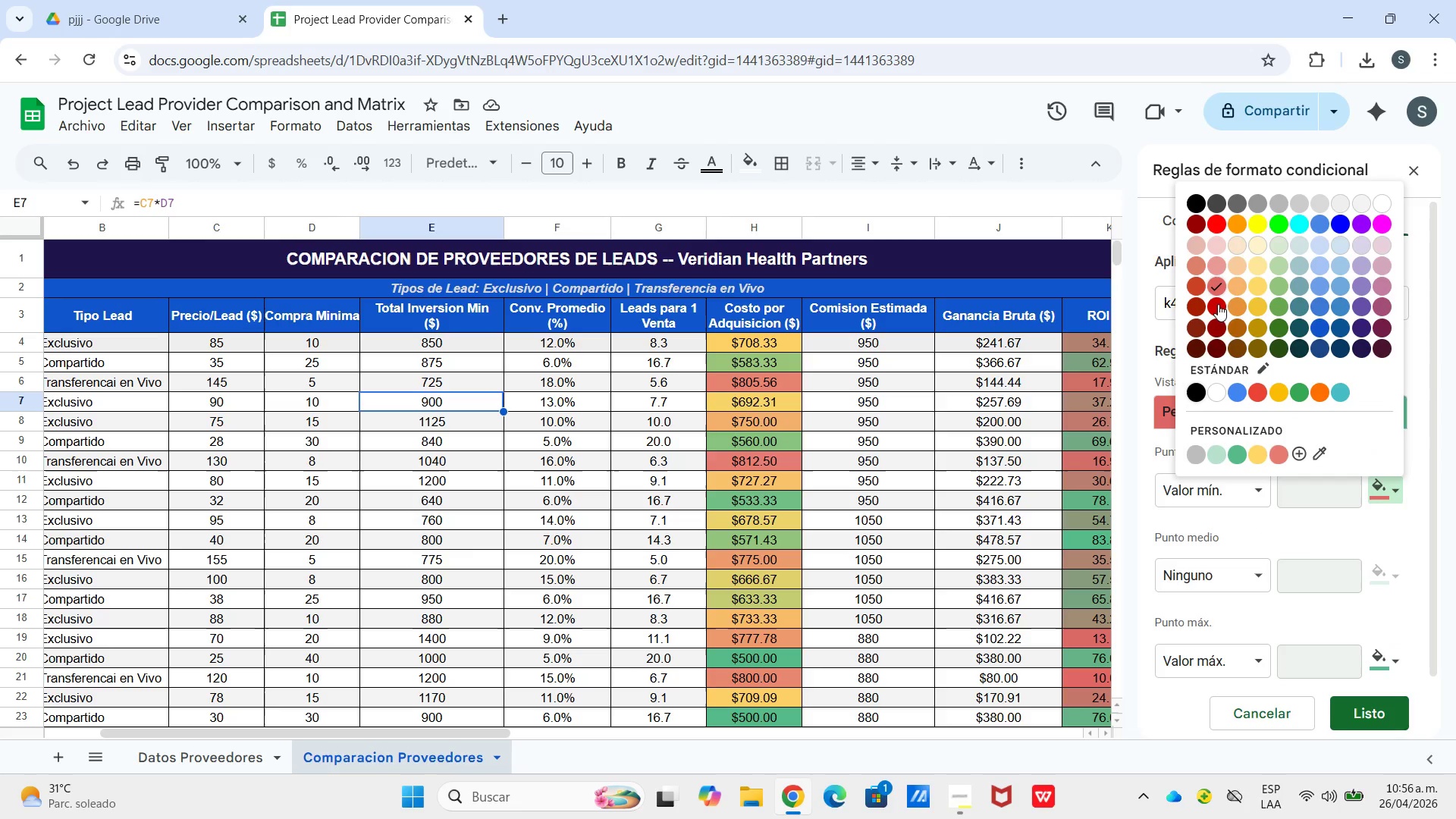 
left_click([1221, 326])
 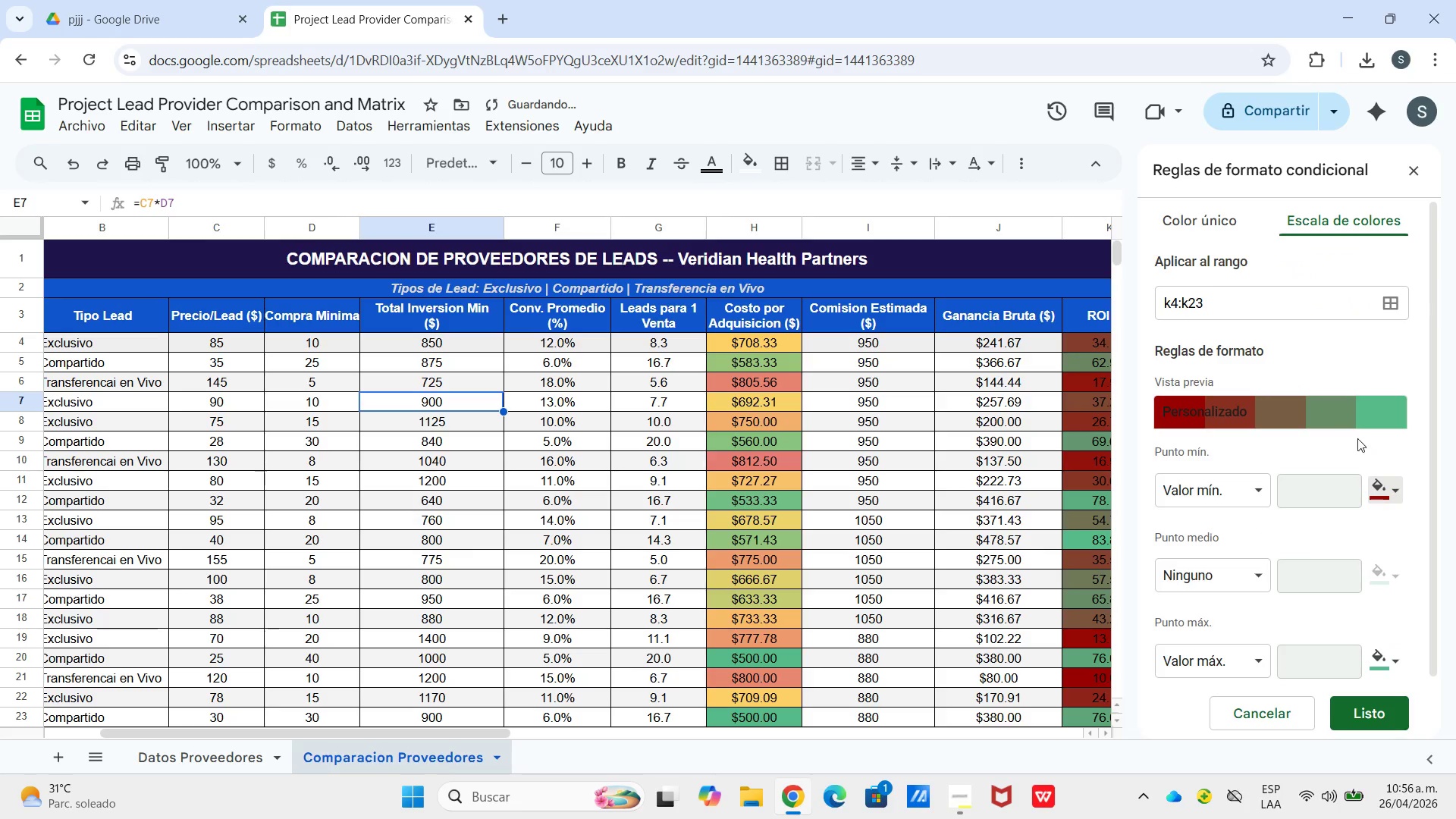 
left_click([1376, 485])
 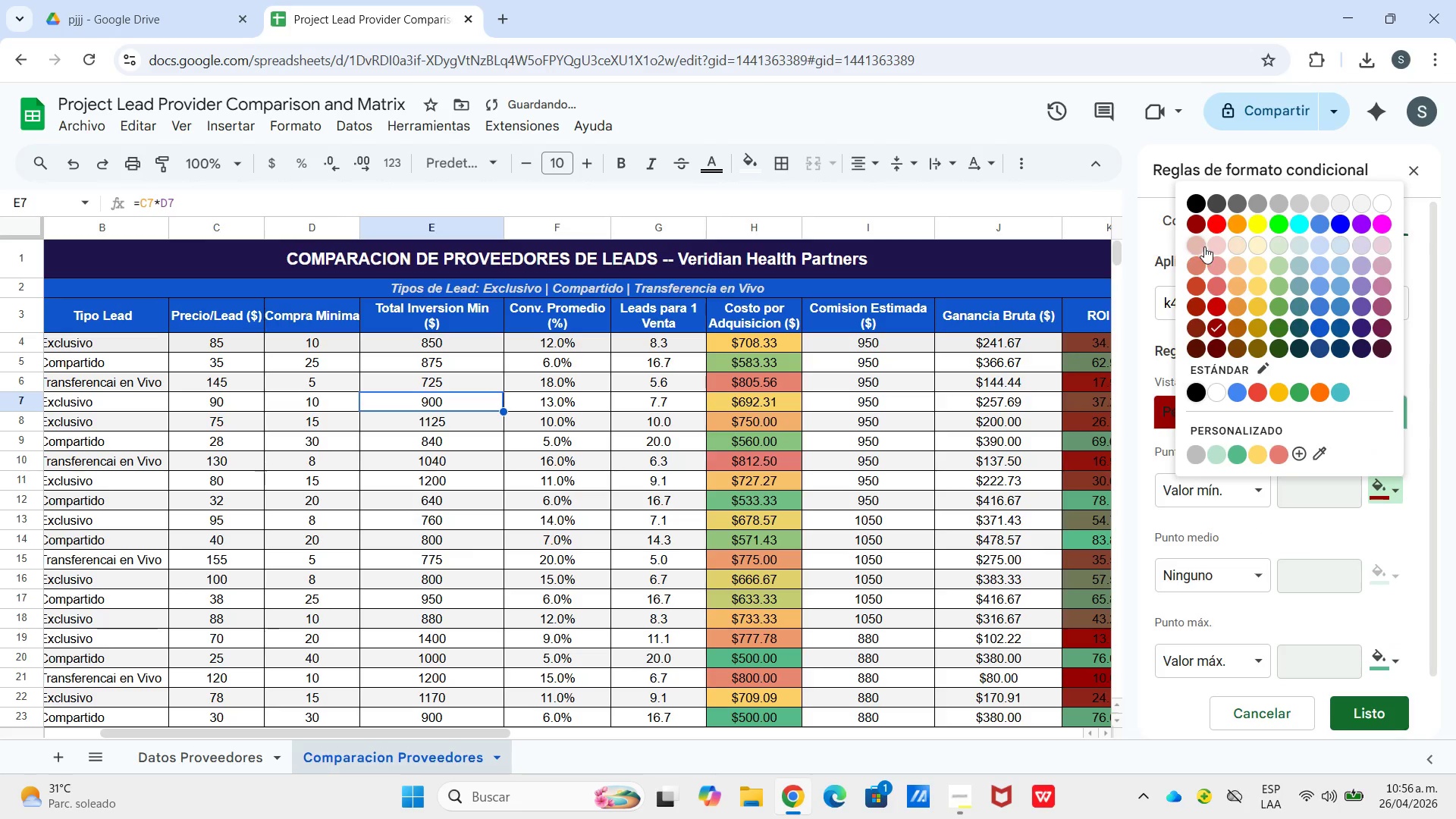 
left_click([1219, 245])
 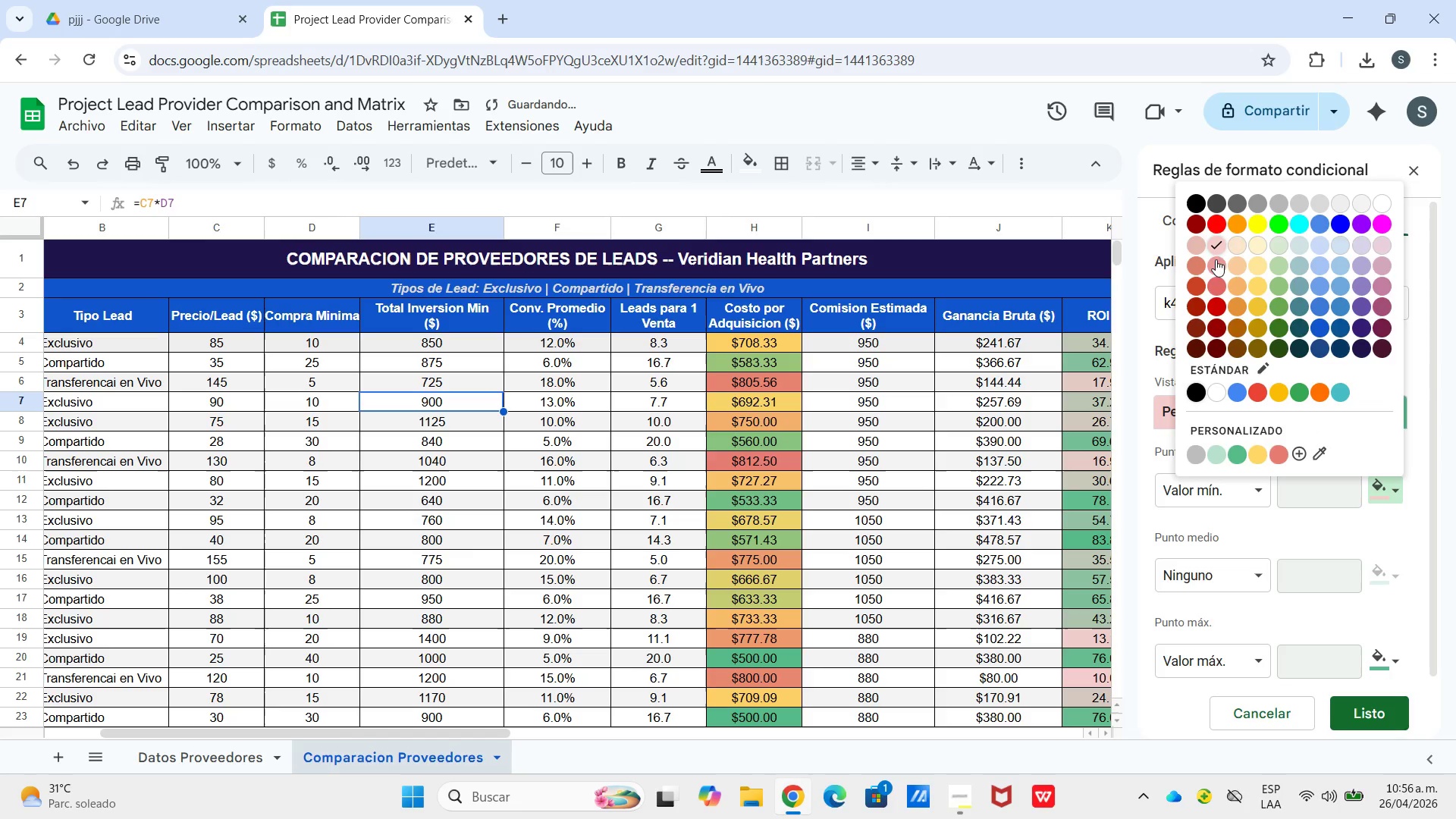 
left_click([1209, 265])
 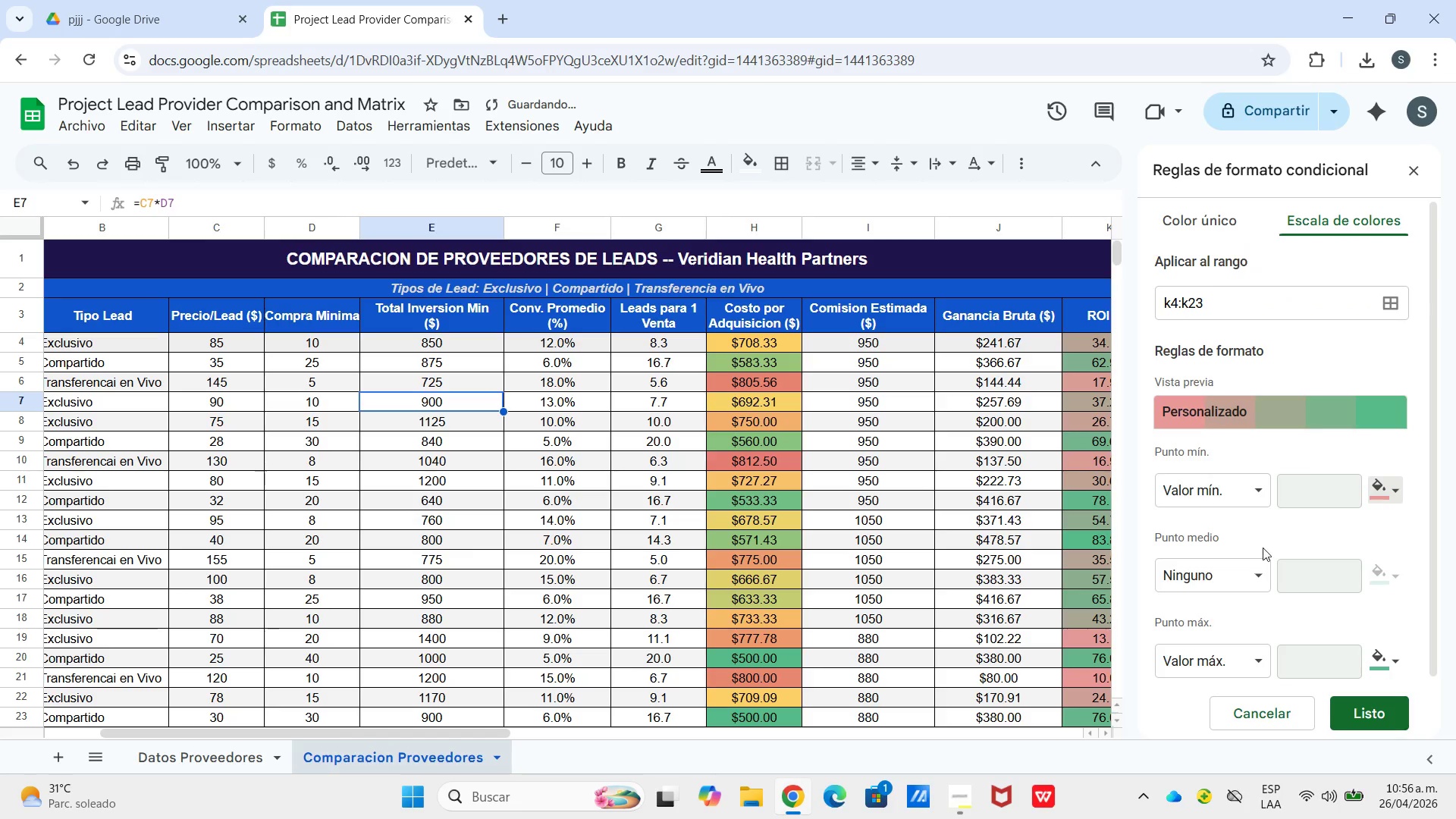 
left_click([1257, 573])
 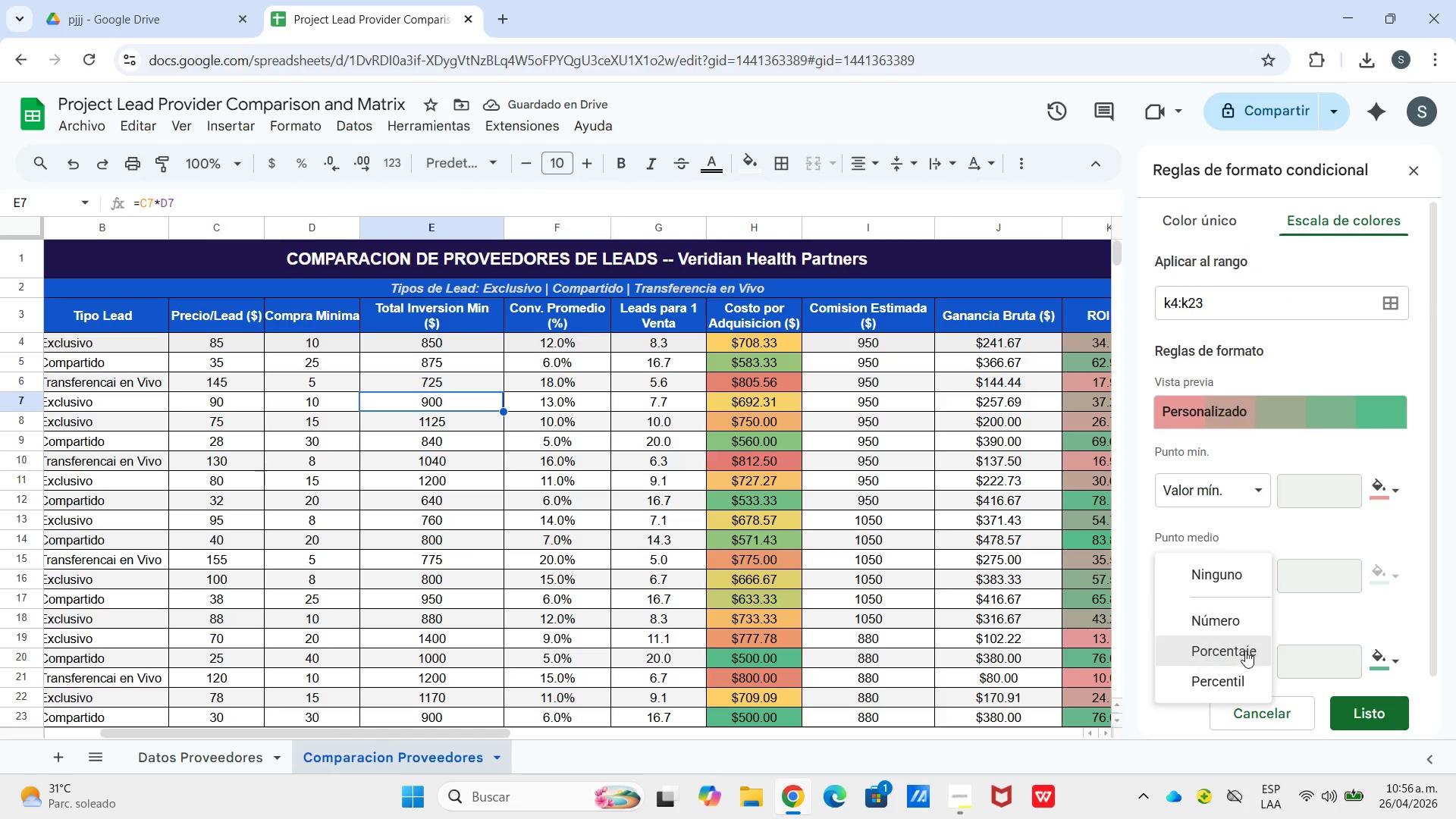 
left_click([1236, 681])
 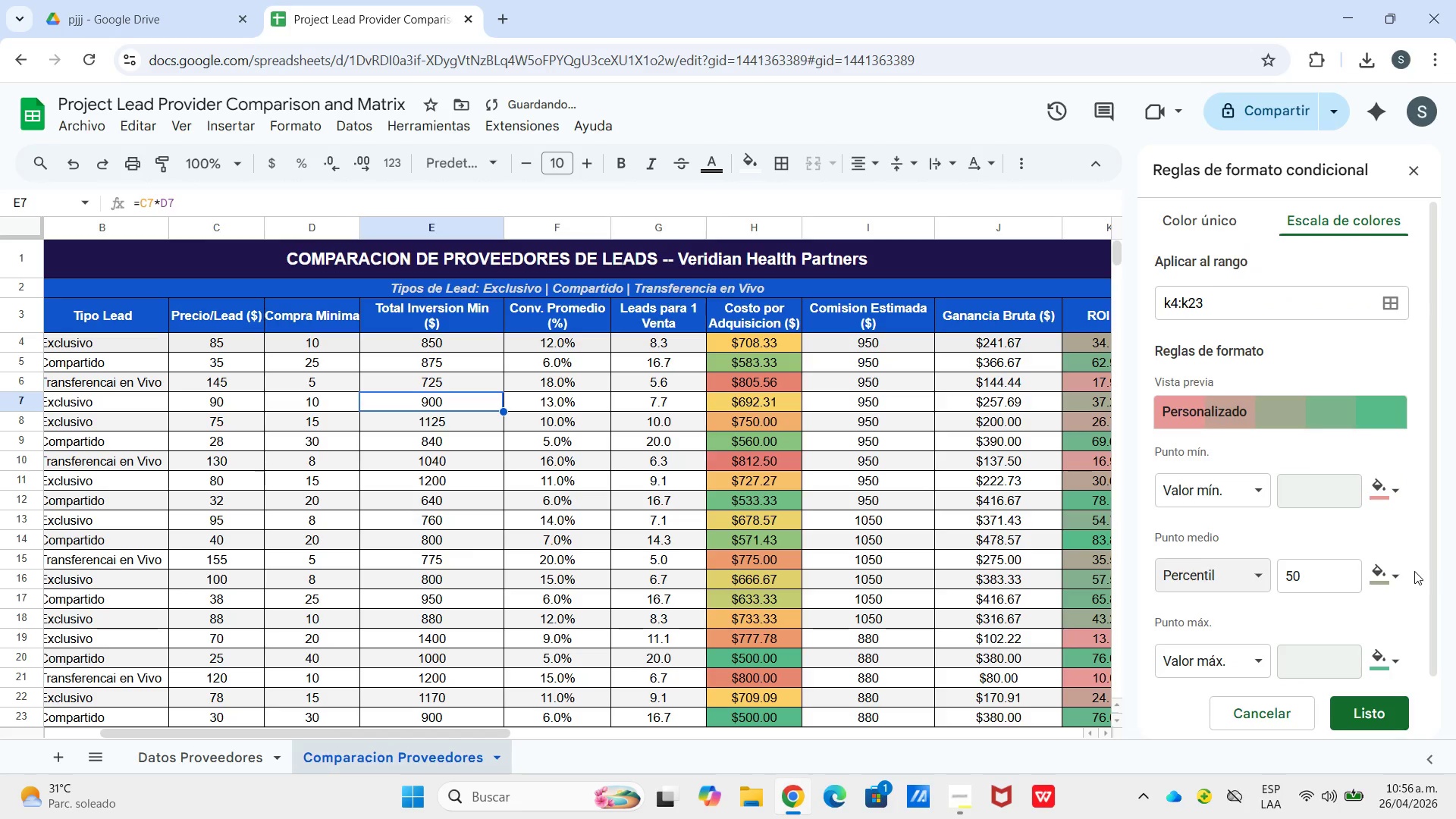 
left_click([1392, 591])
 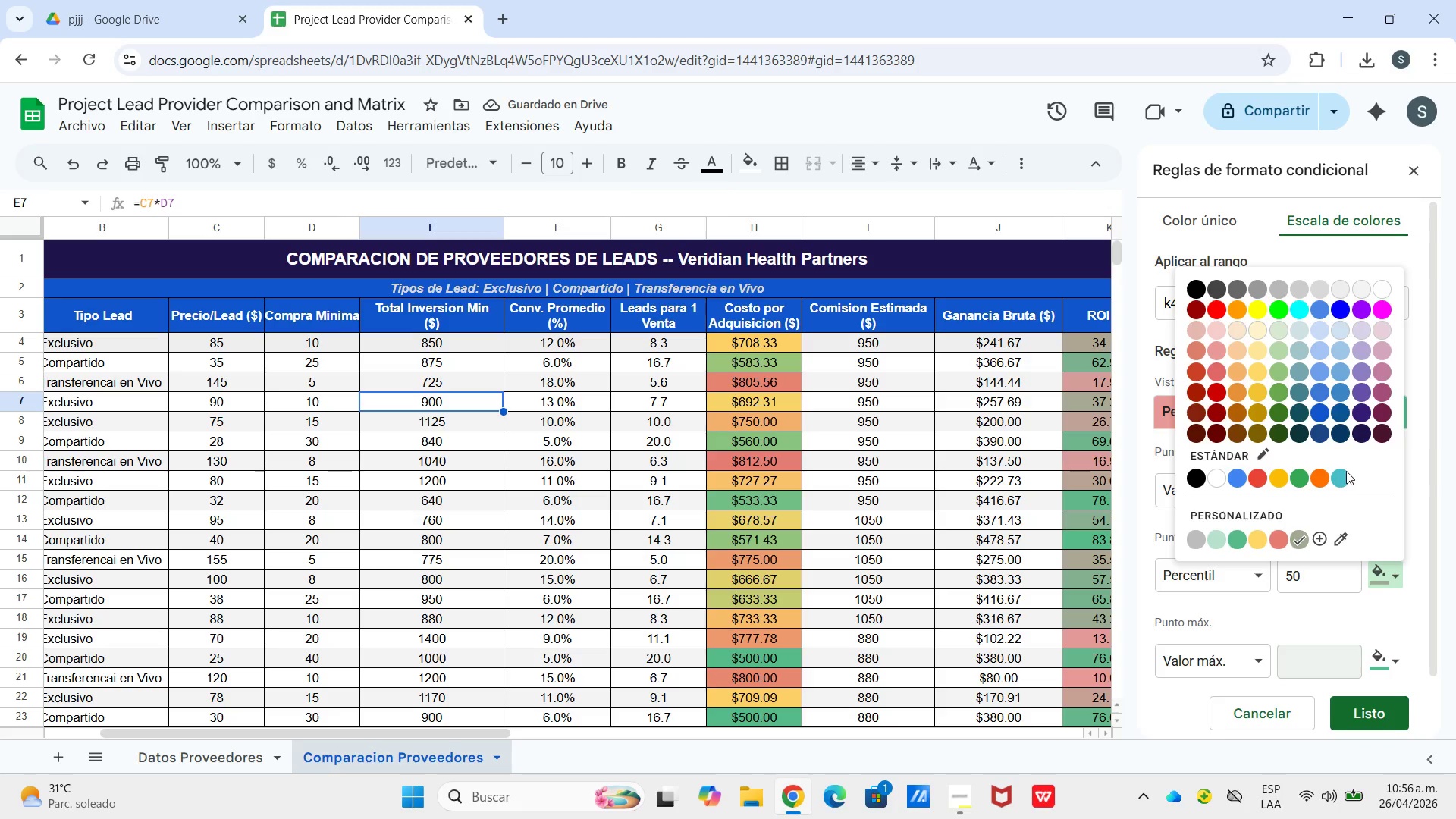 
left_click([1254, 391])
 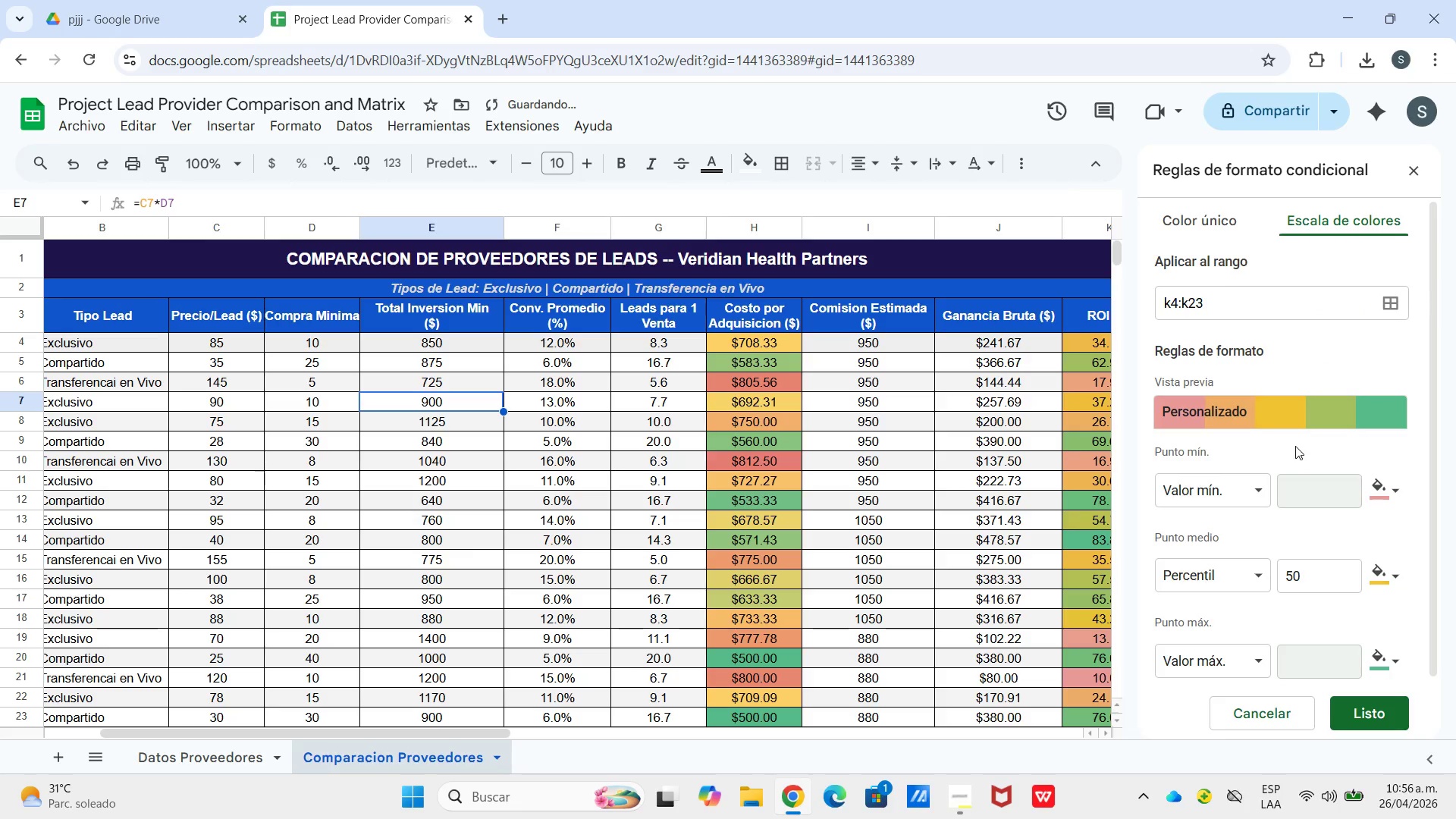 
left_click([1387, 486])
 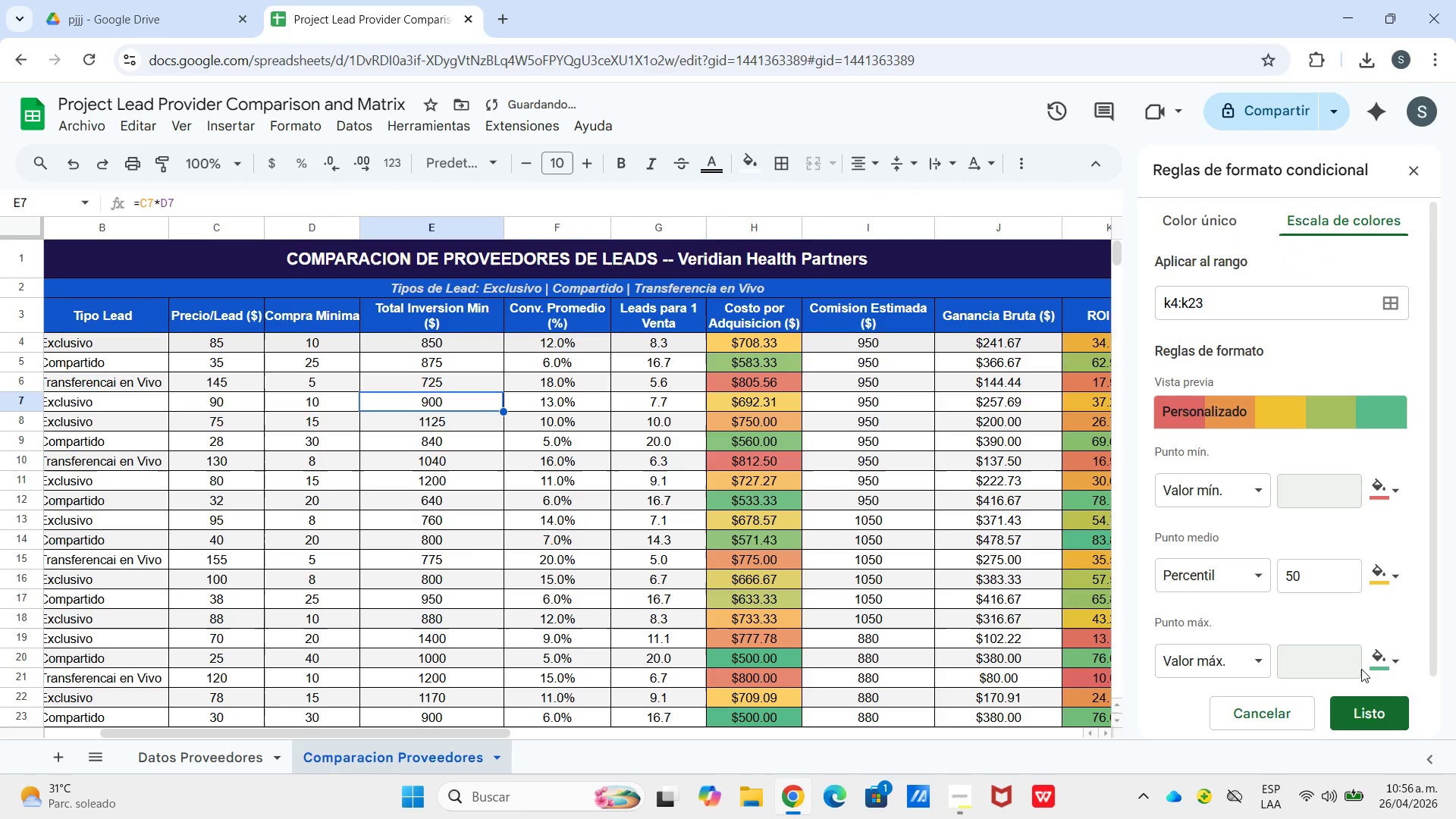 
wait(7.66)
 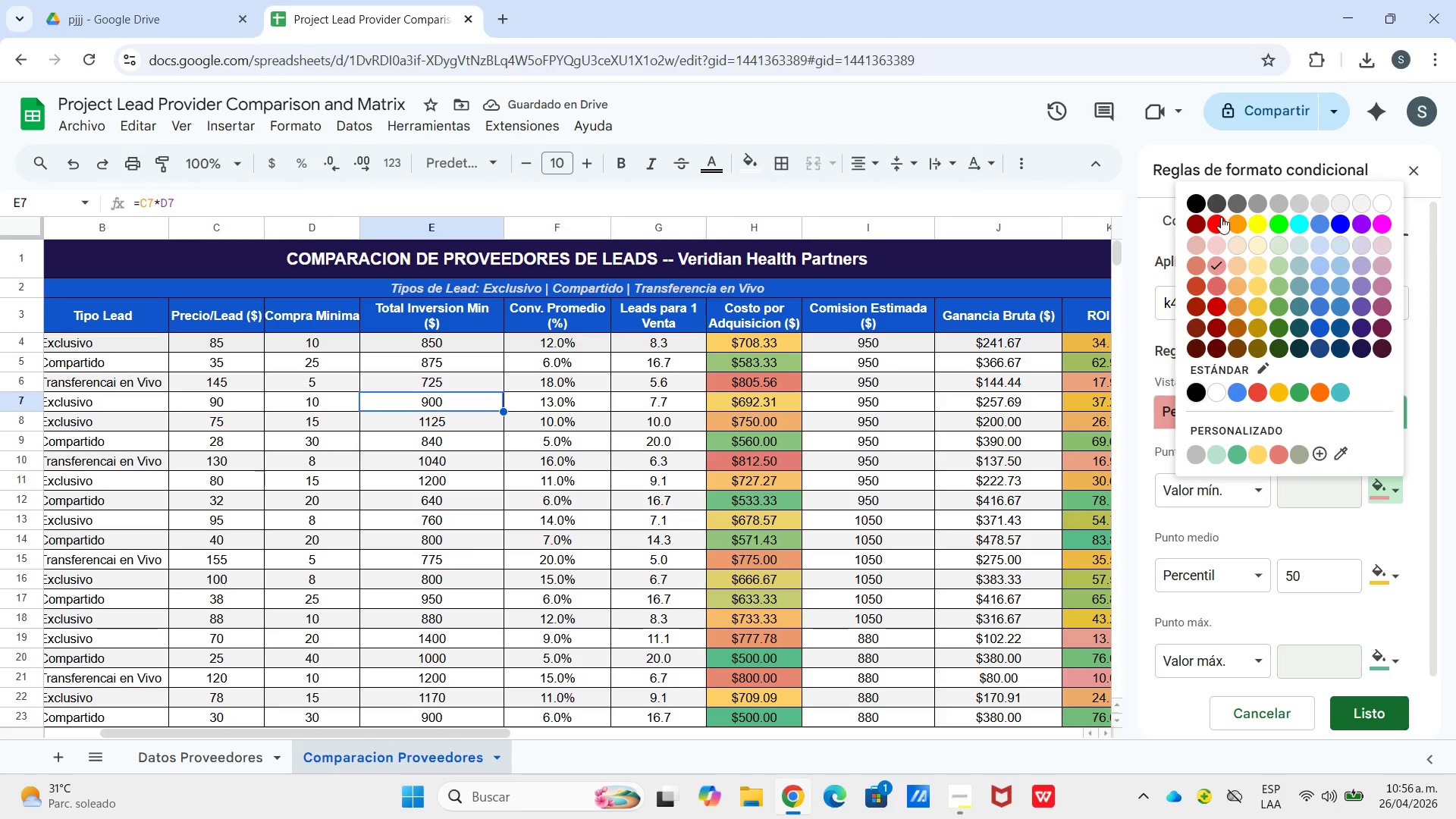 
left_click([1362, 714])
 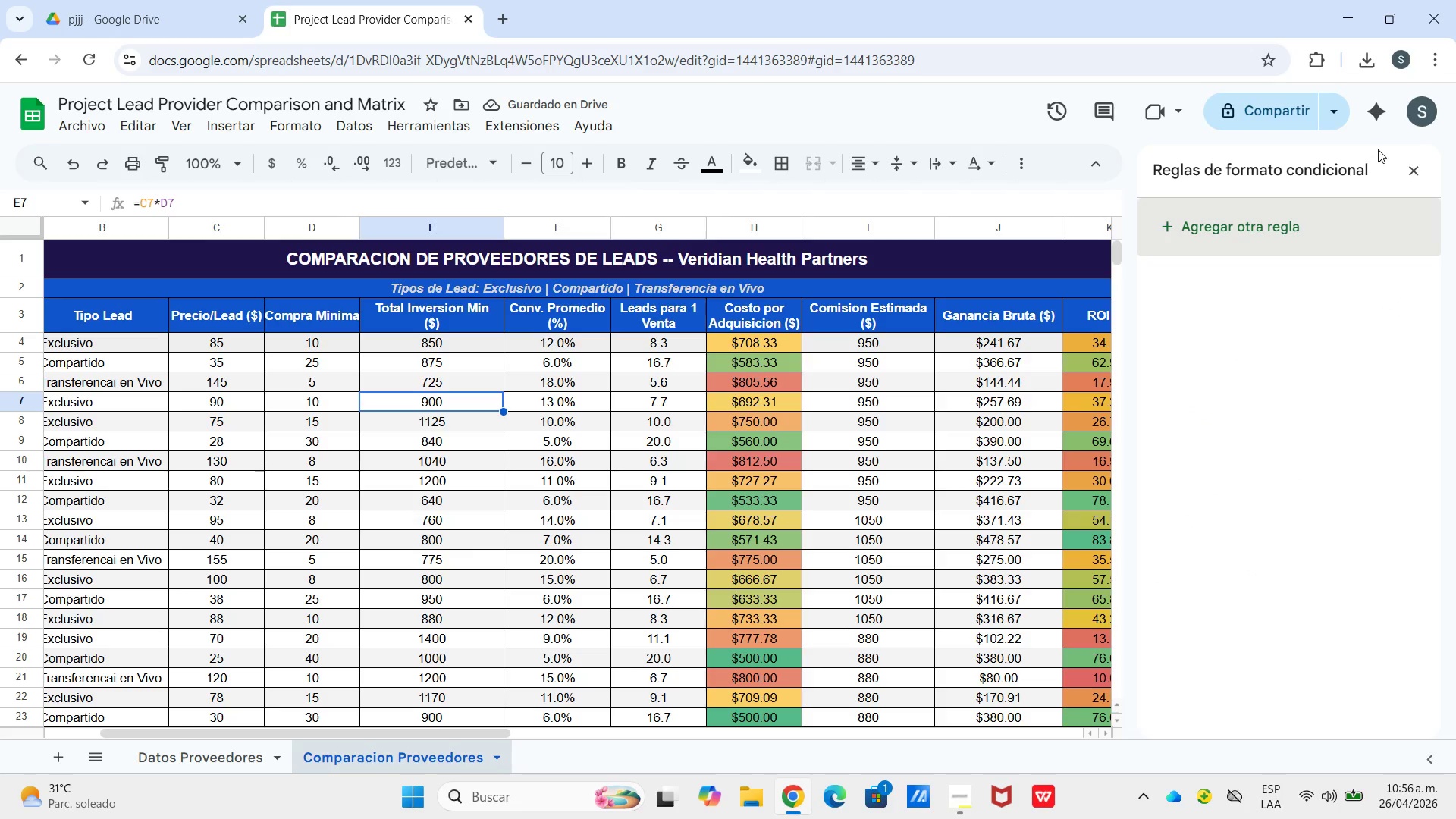 
left_click([1403, 177])
 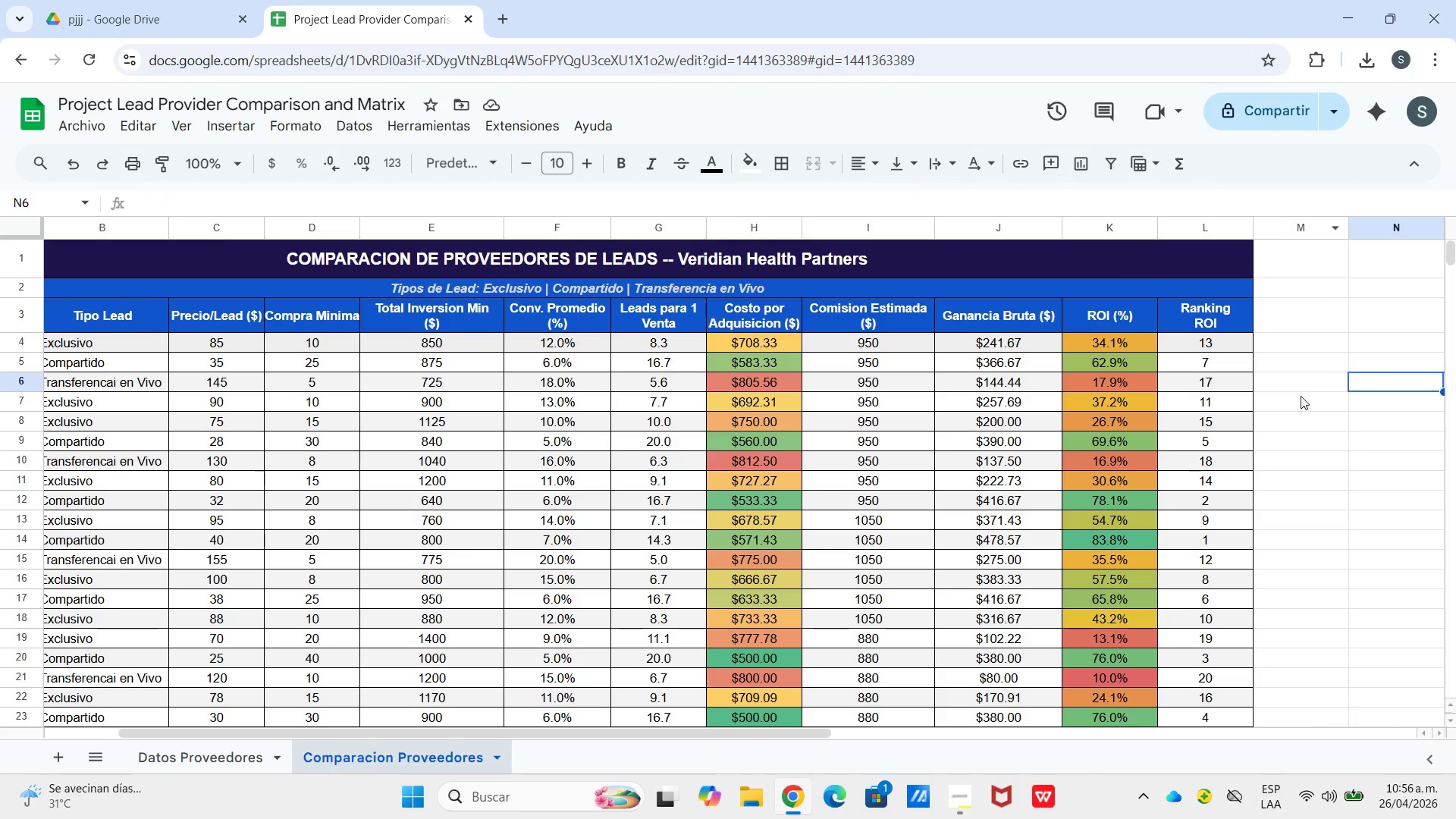 
wait(5.75)
 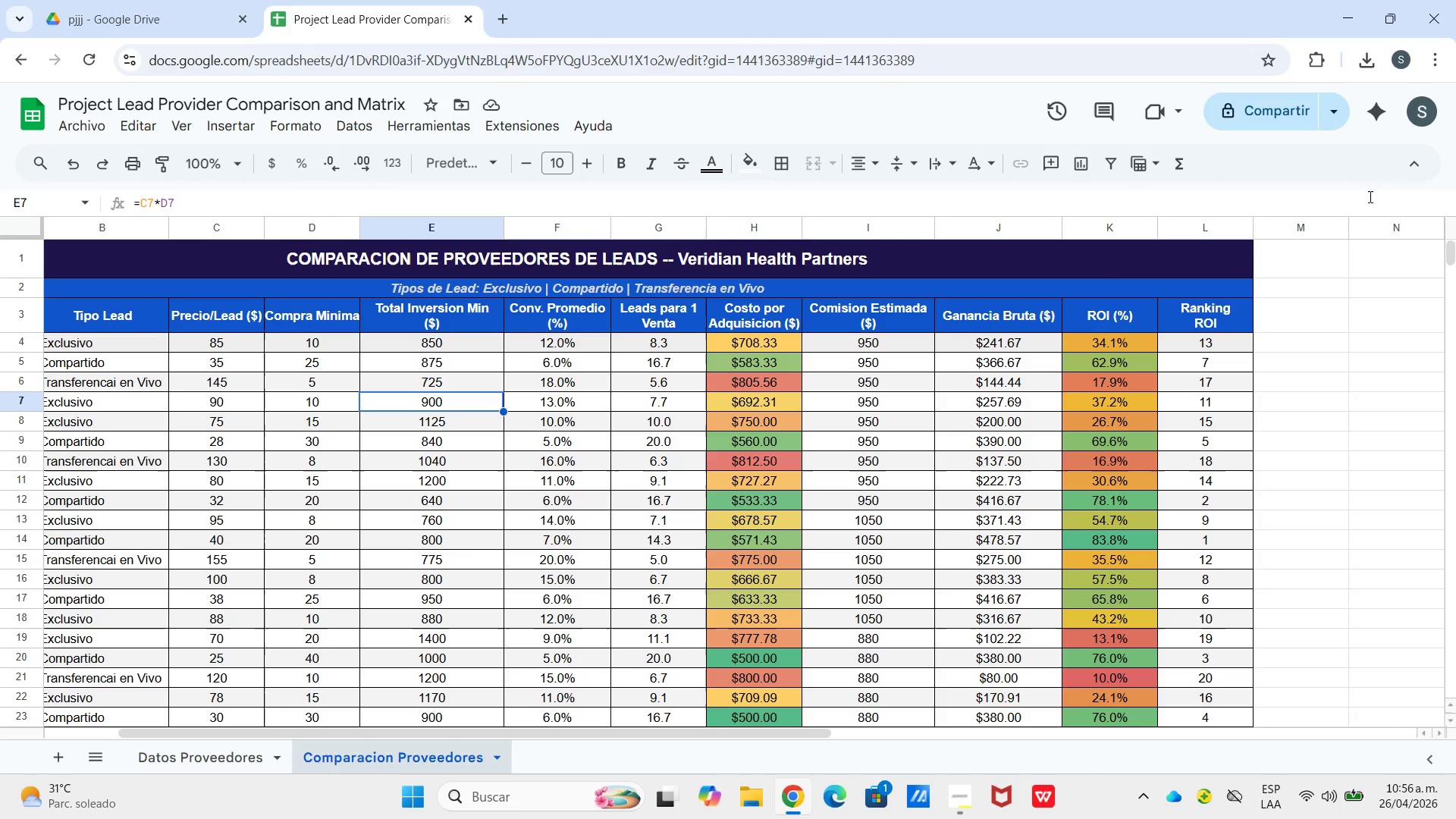 
scroll: coordinate [1035, 415], scroll_direction: down, amount: 1.0
 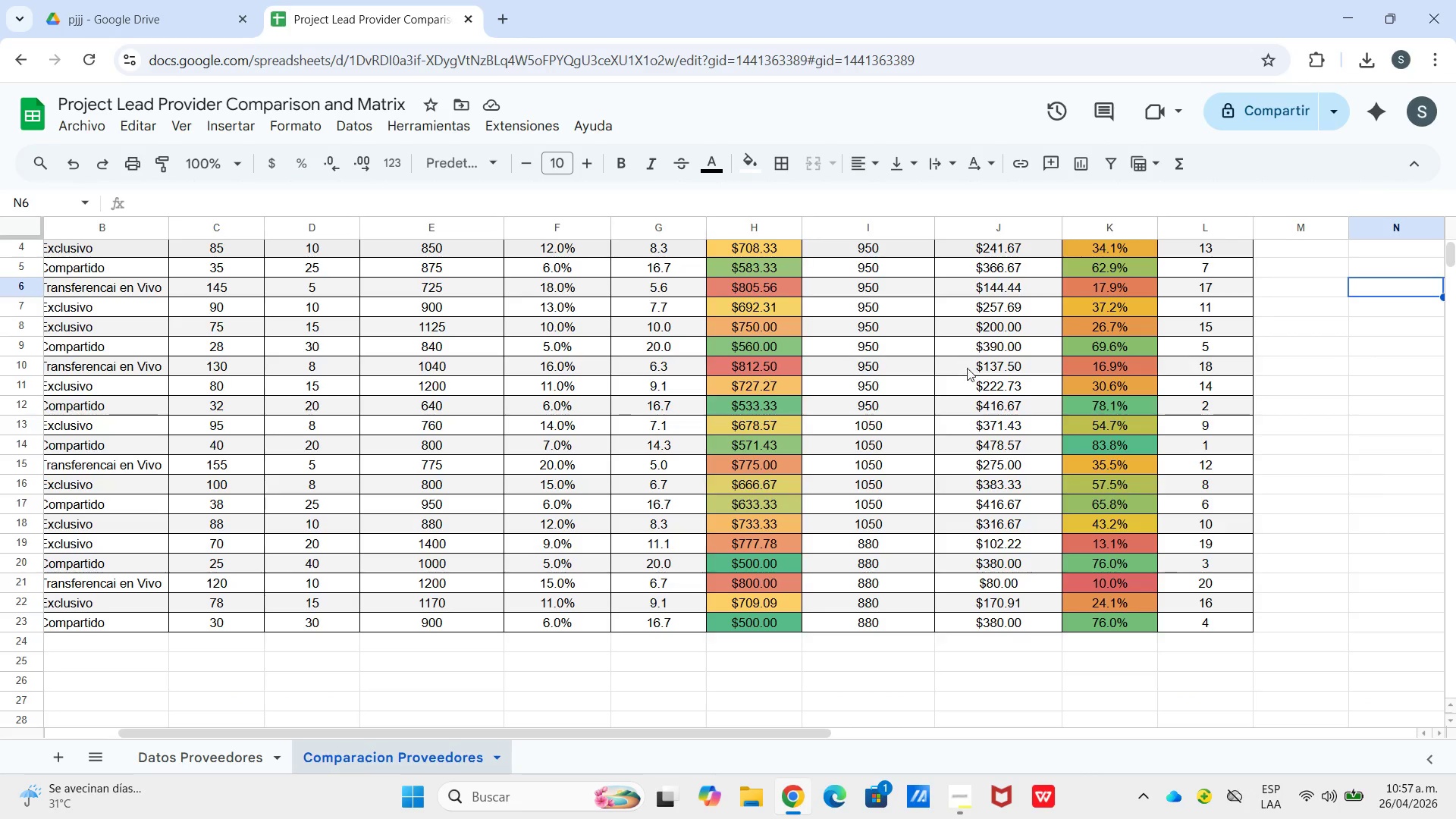 
scroll: coordinate [988, 390], scroll_direction: up, amount: 6.0
 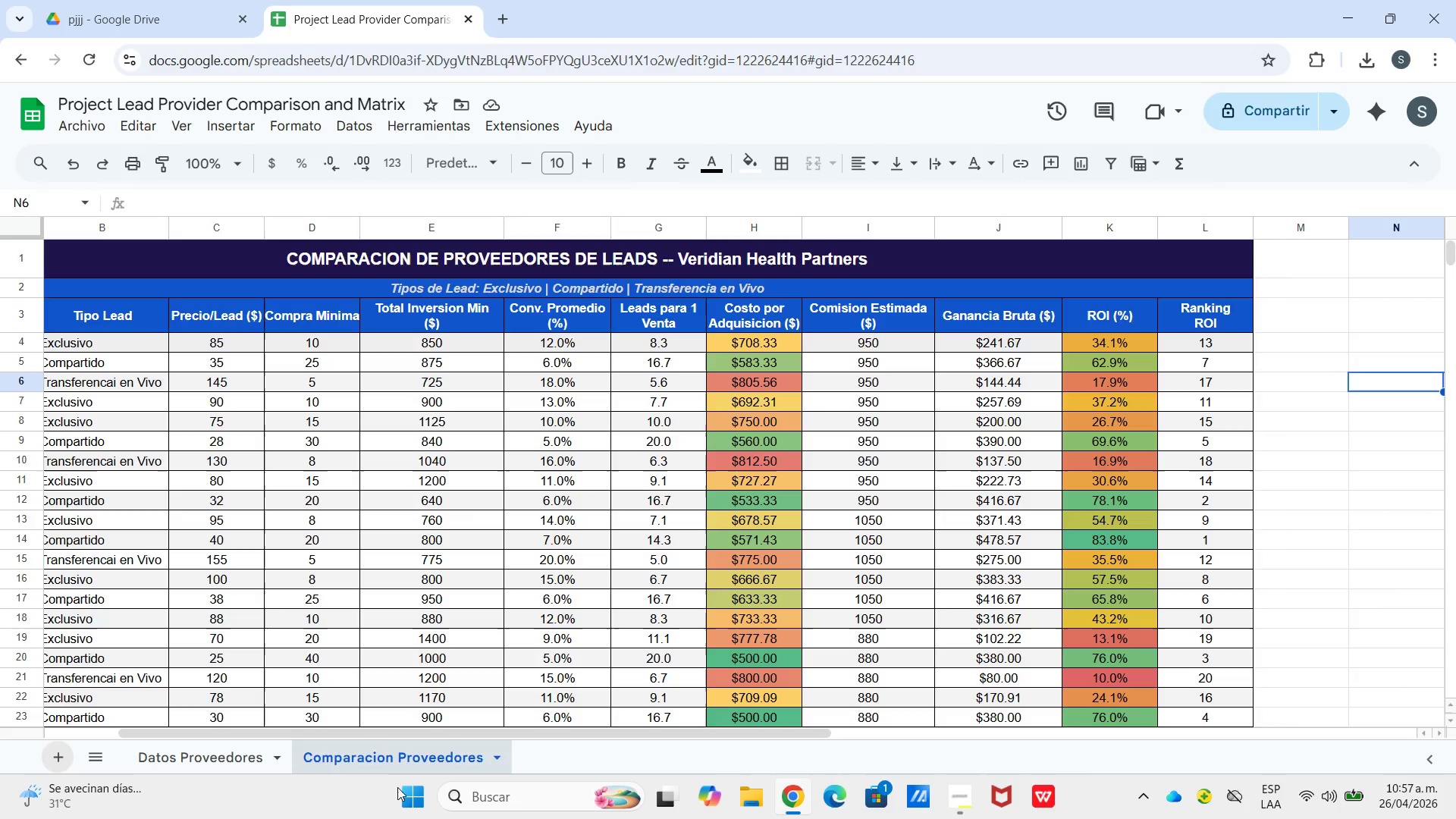 
double_click([545, 758])
 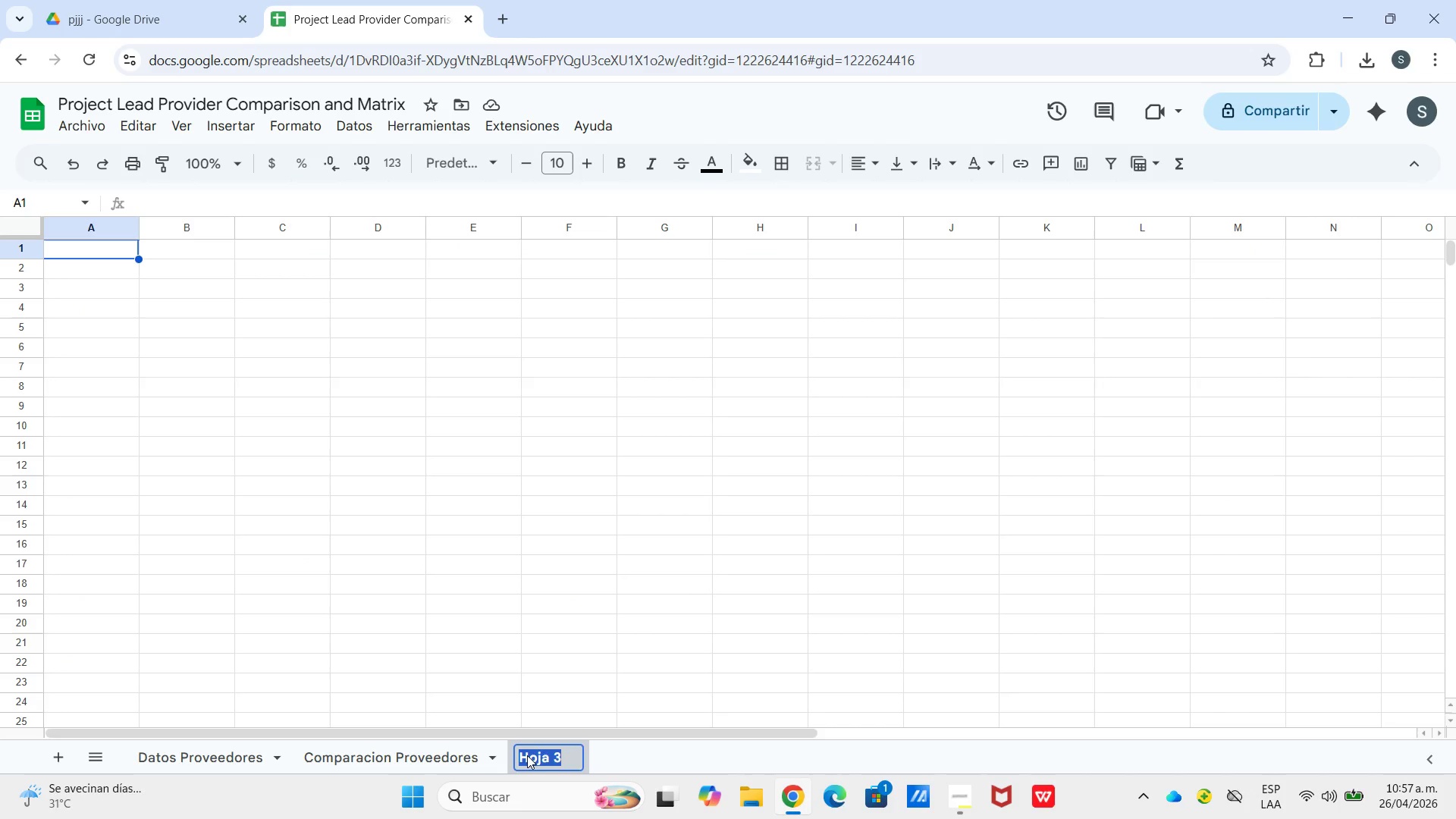 
wait(10.5)
 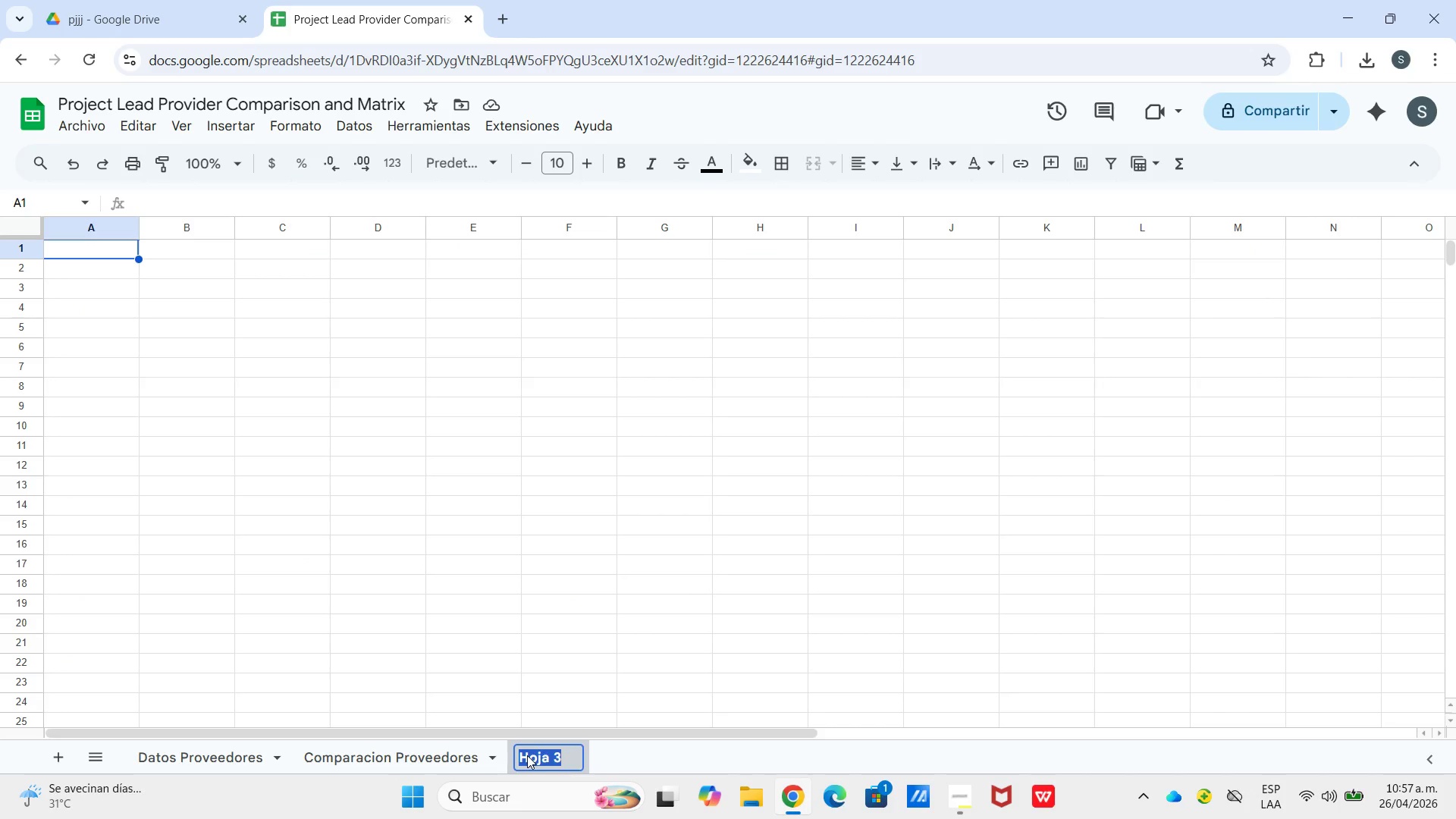 
type(Calculadora ROI)
 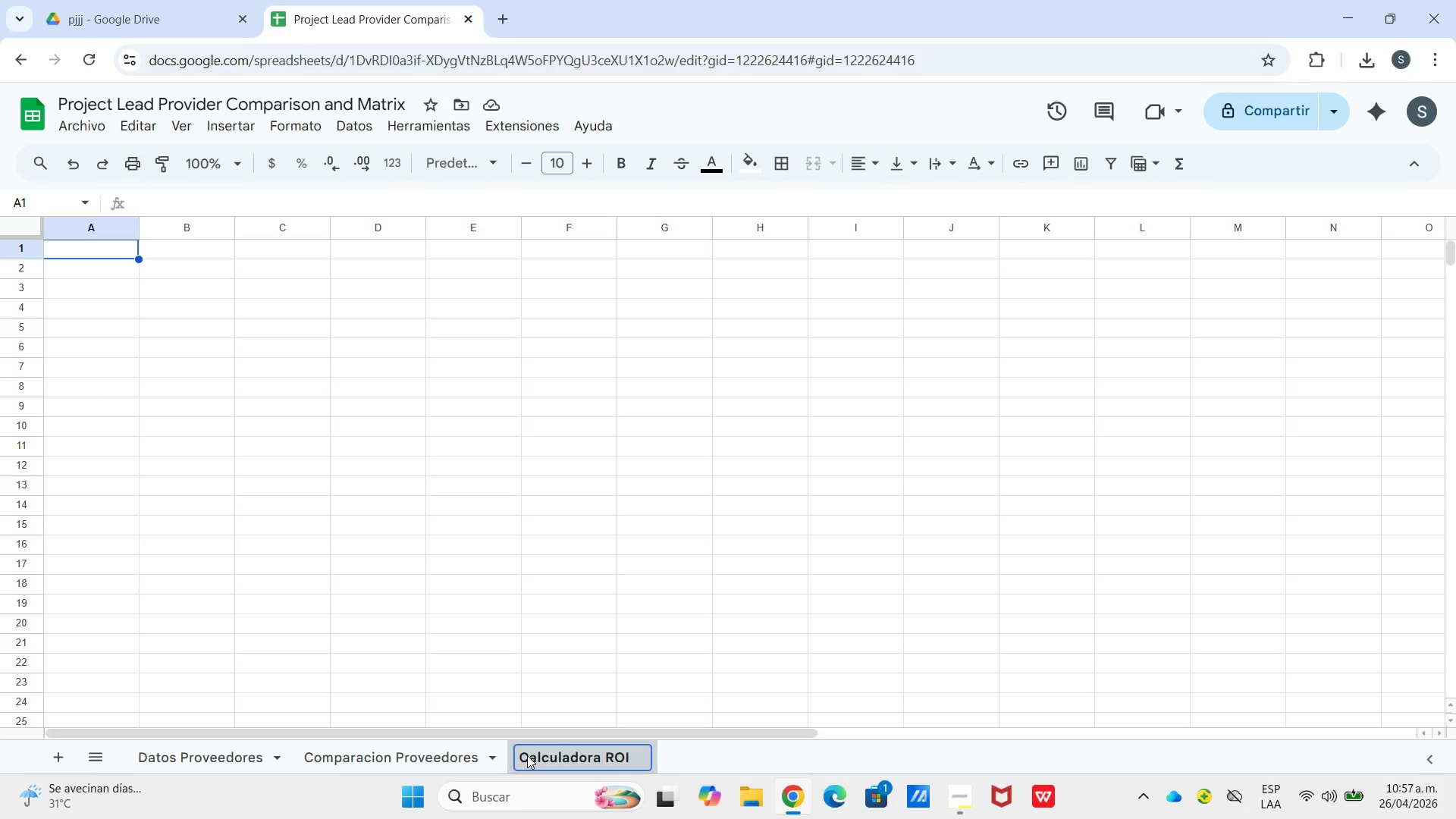 
left_click([954, 795])